 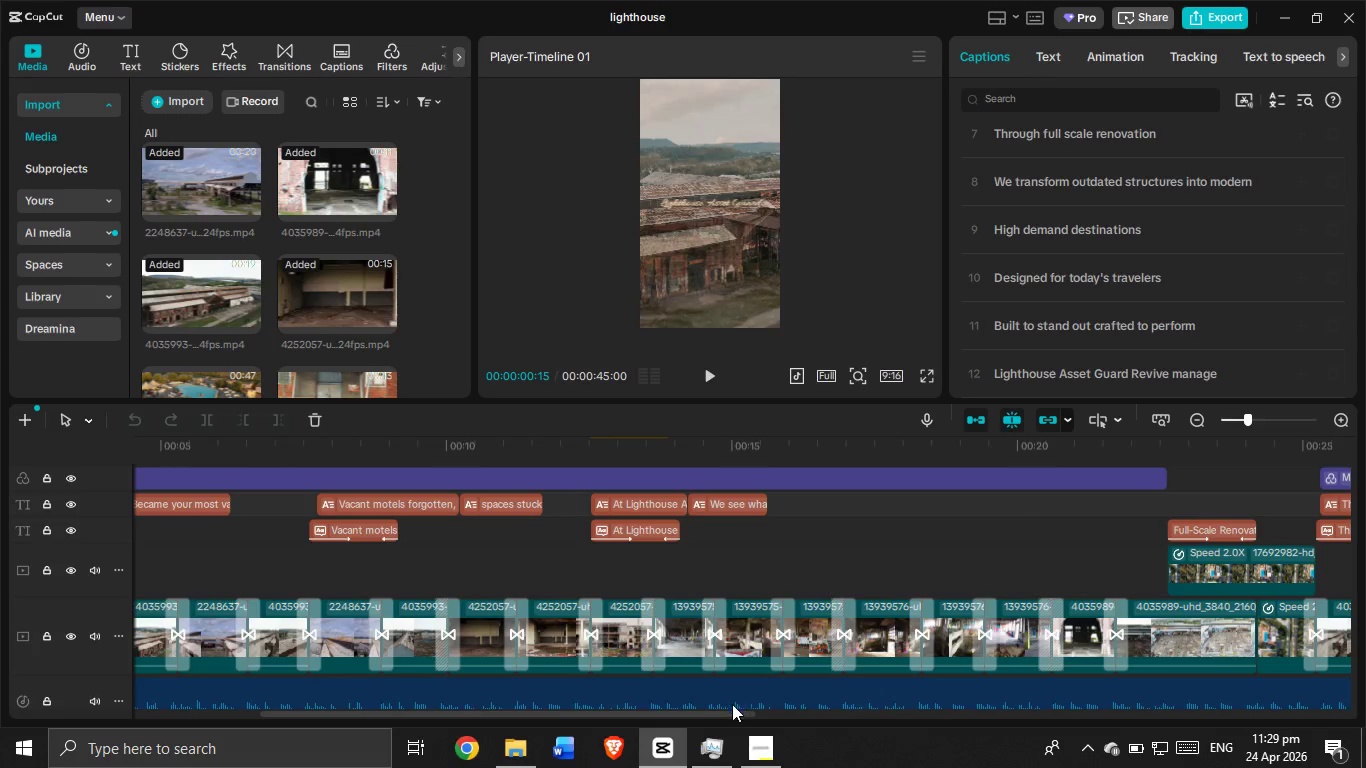 
scroll: coordinate [721, 693], scroll_direction: down, amount: 6.0
 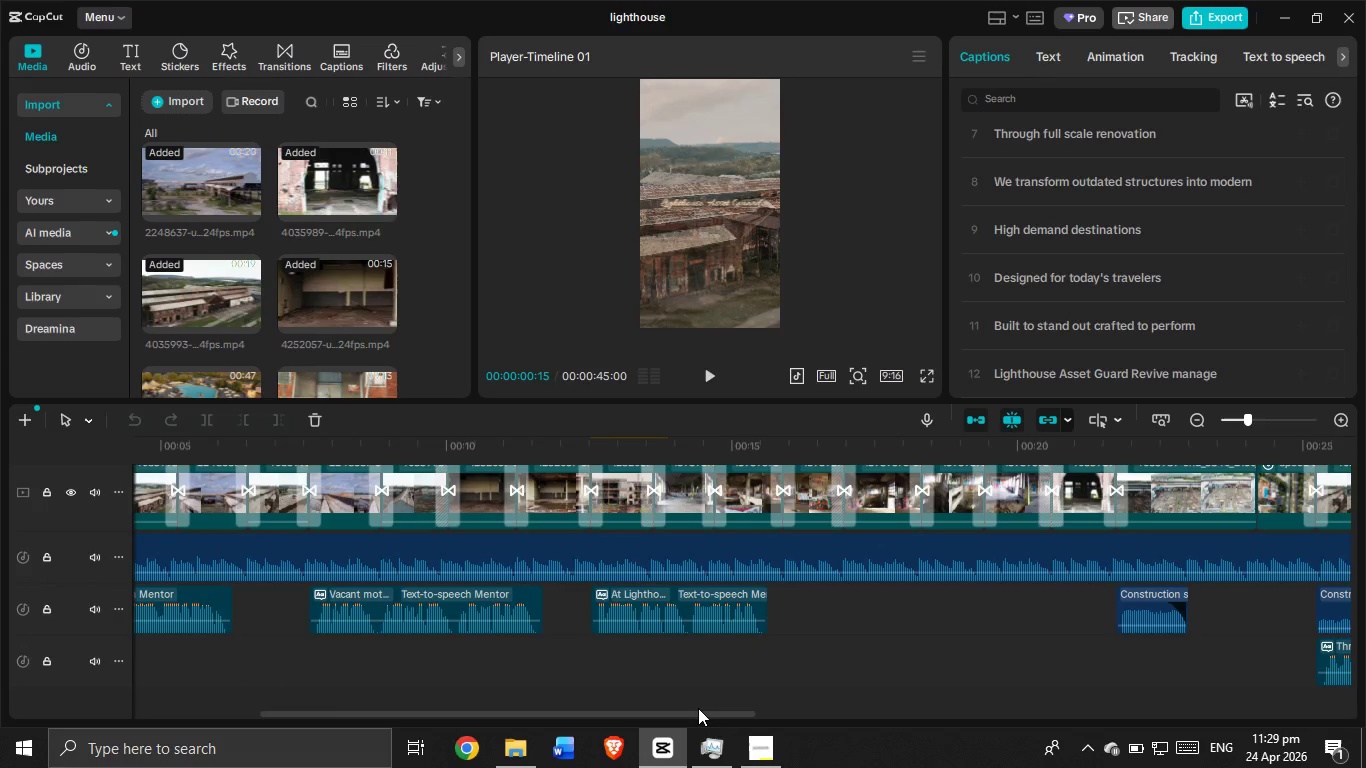 
wait(11.23)
 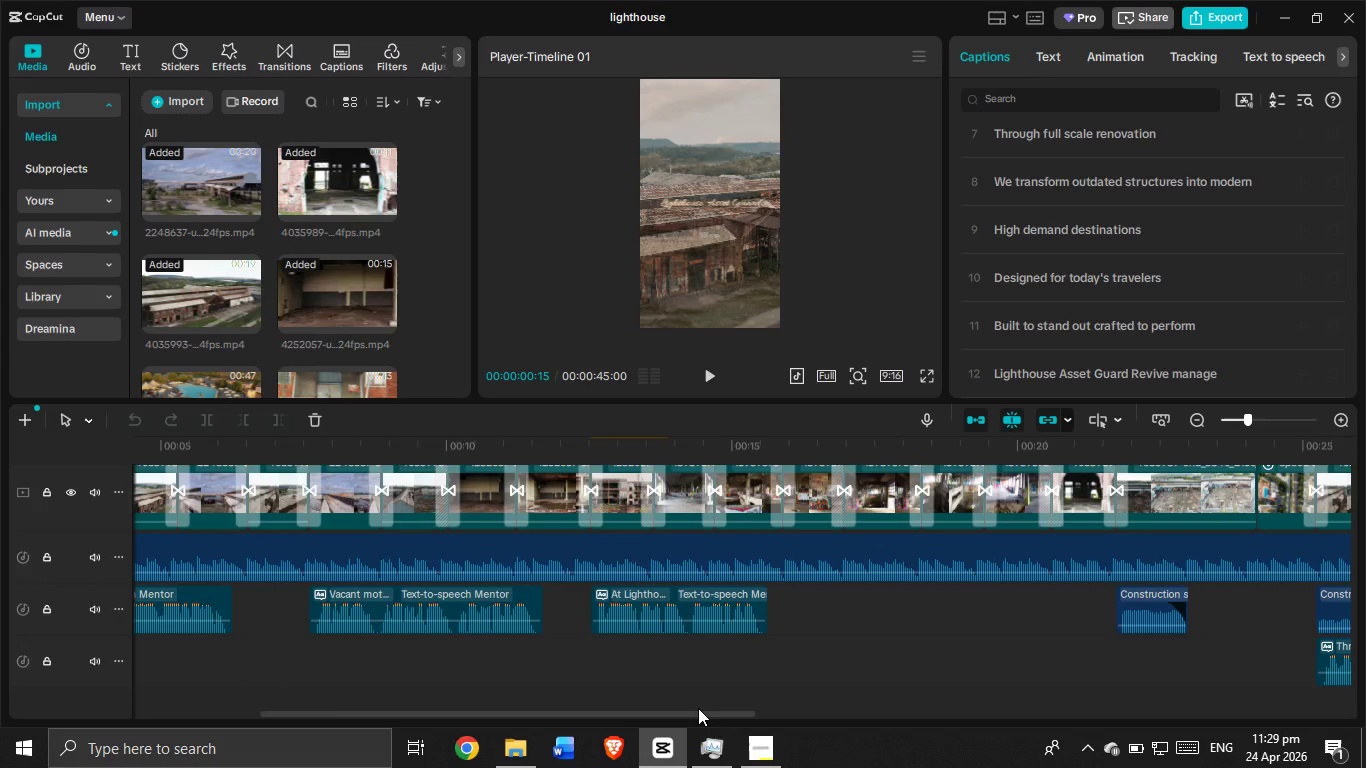 
scroll: coordinate [660, 578], scroll_direction: up, amount: 8.0
 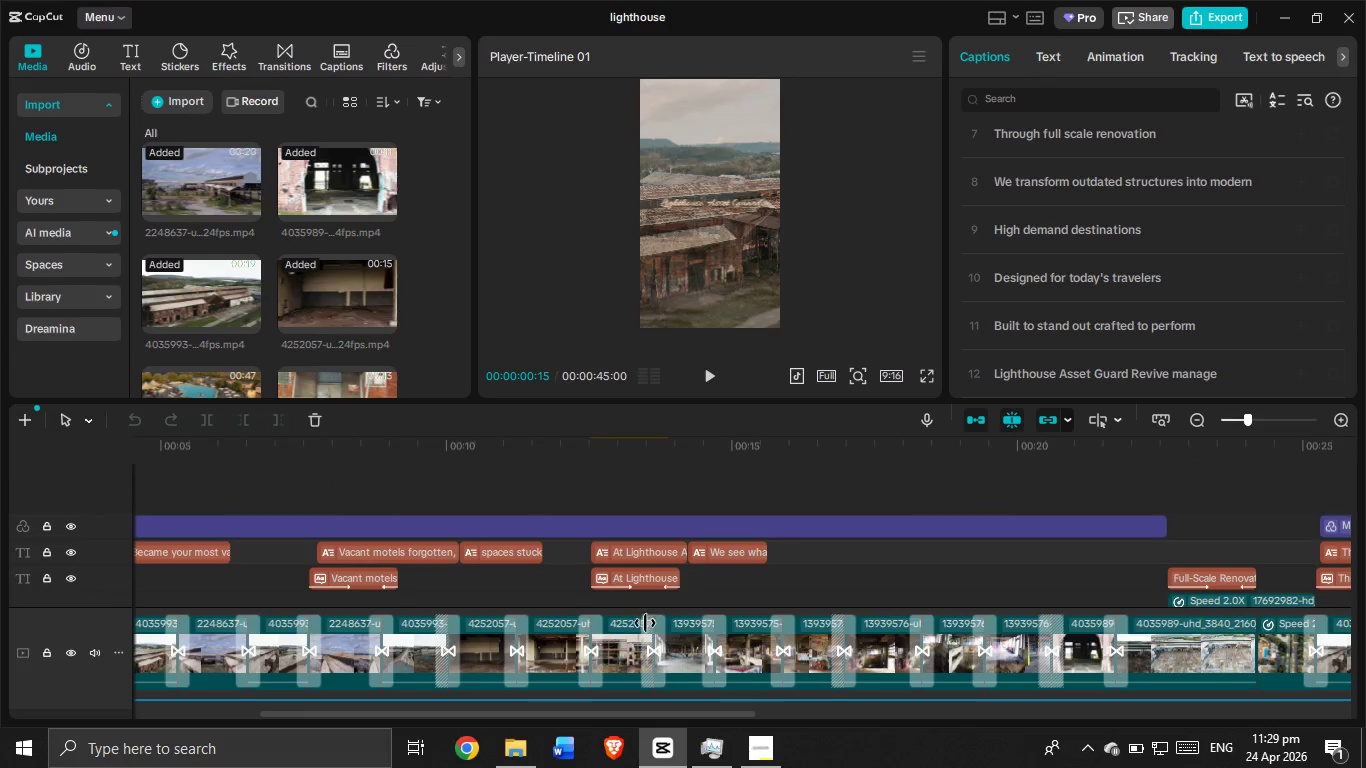 
scroll: coordinate [623, 678], scroll_direction: down, amount: 1.0
 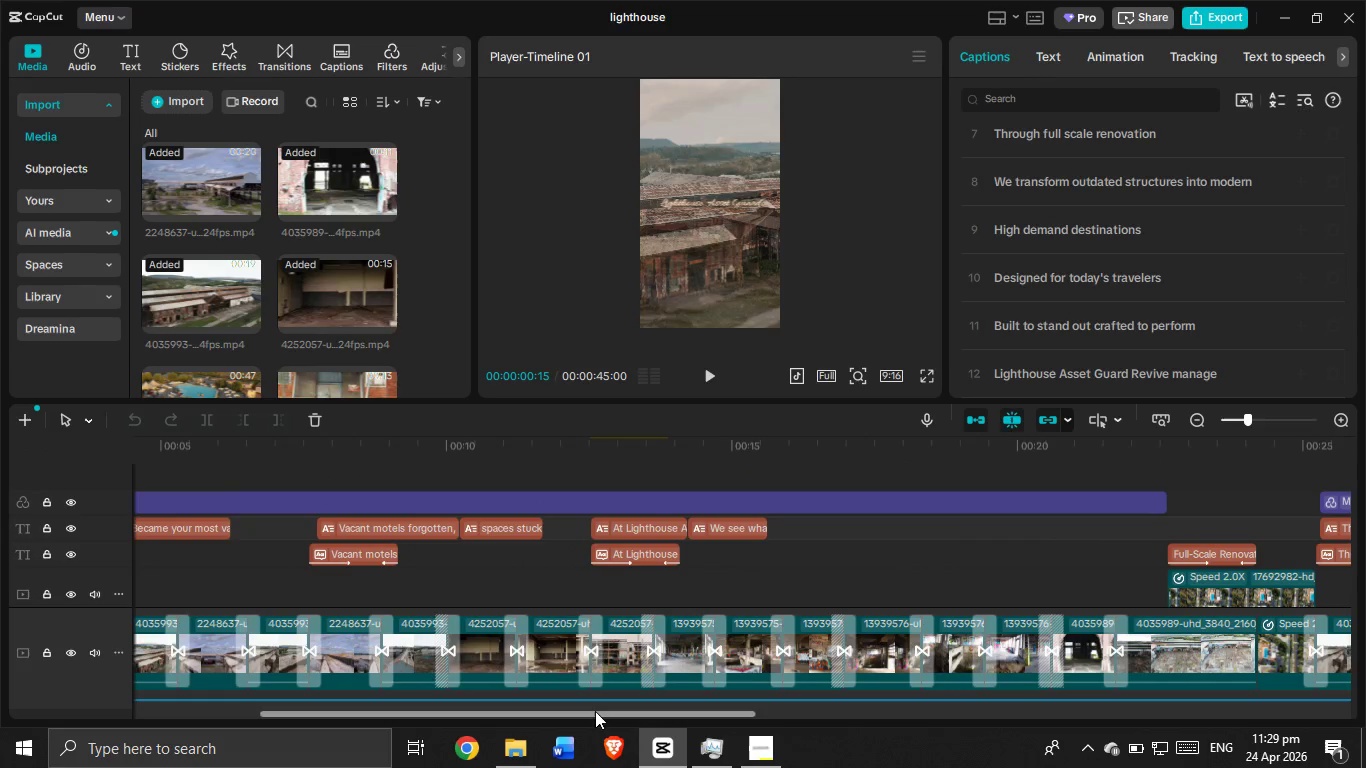 
left_click_drag(start_coordinate=[595, 711], to_coordinate=[215, 683])
 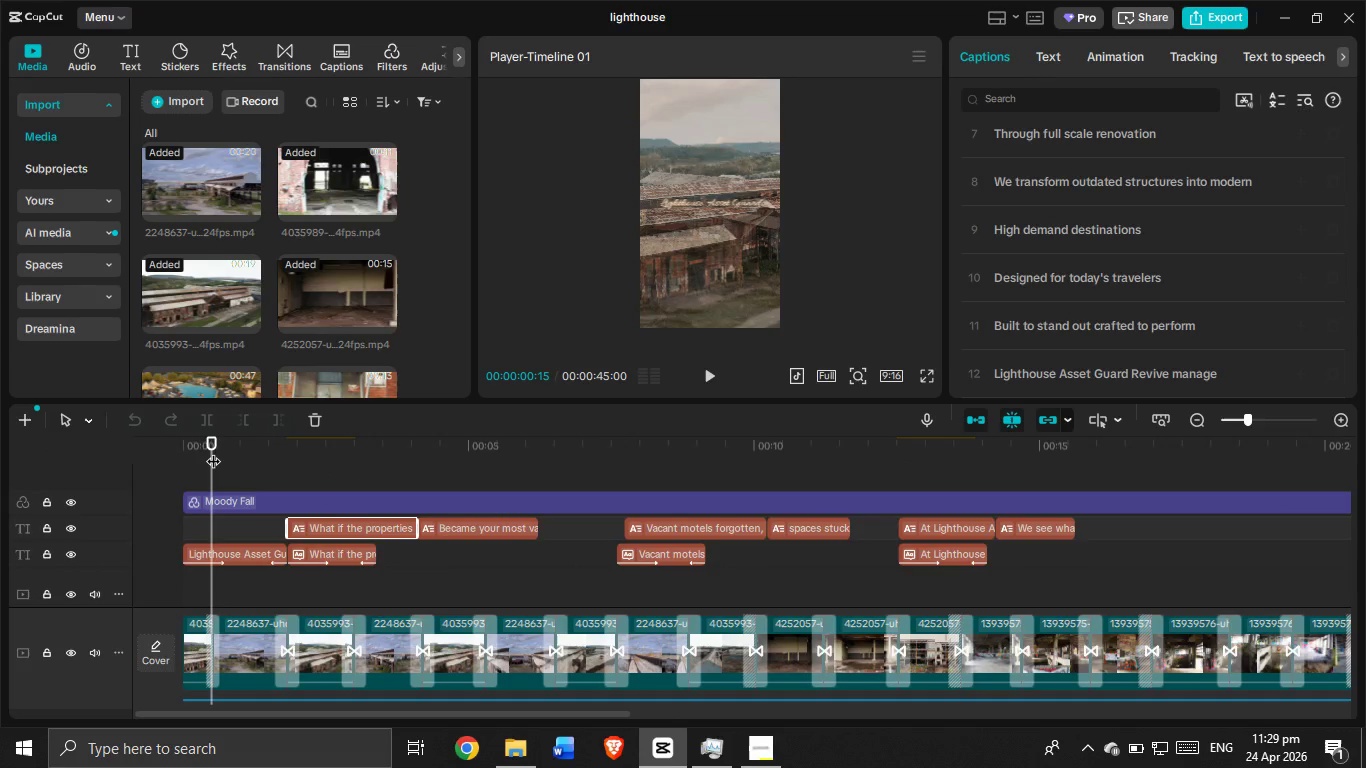 
left_click_drag(start_coordinate=[213, 451], to_coordinate=[132, 445])
 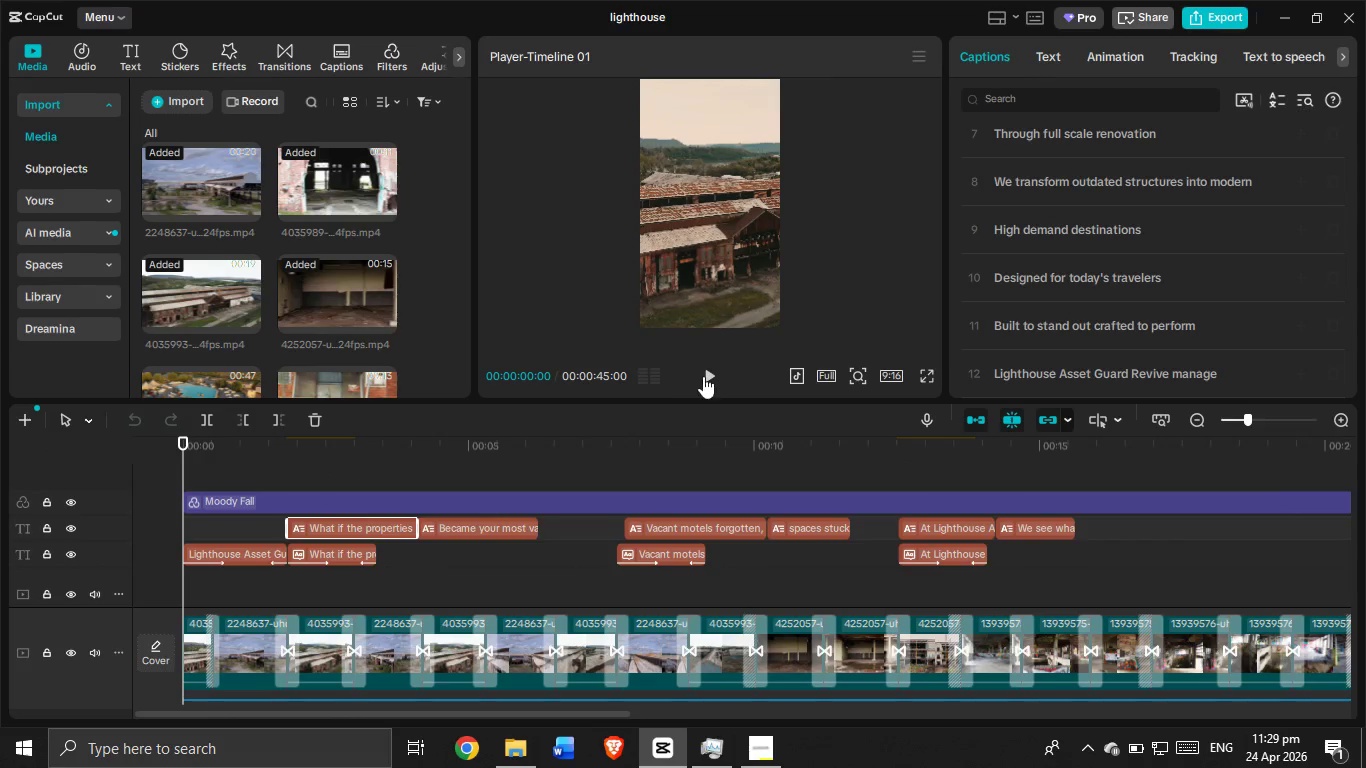 
left_click([704, 375])
 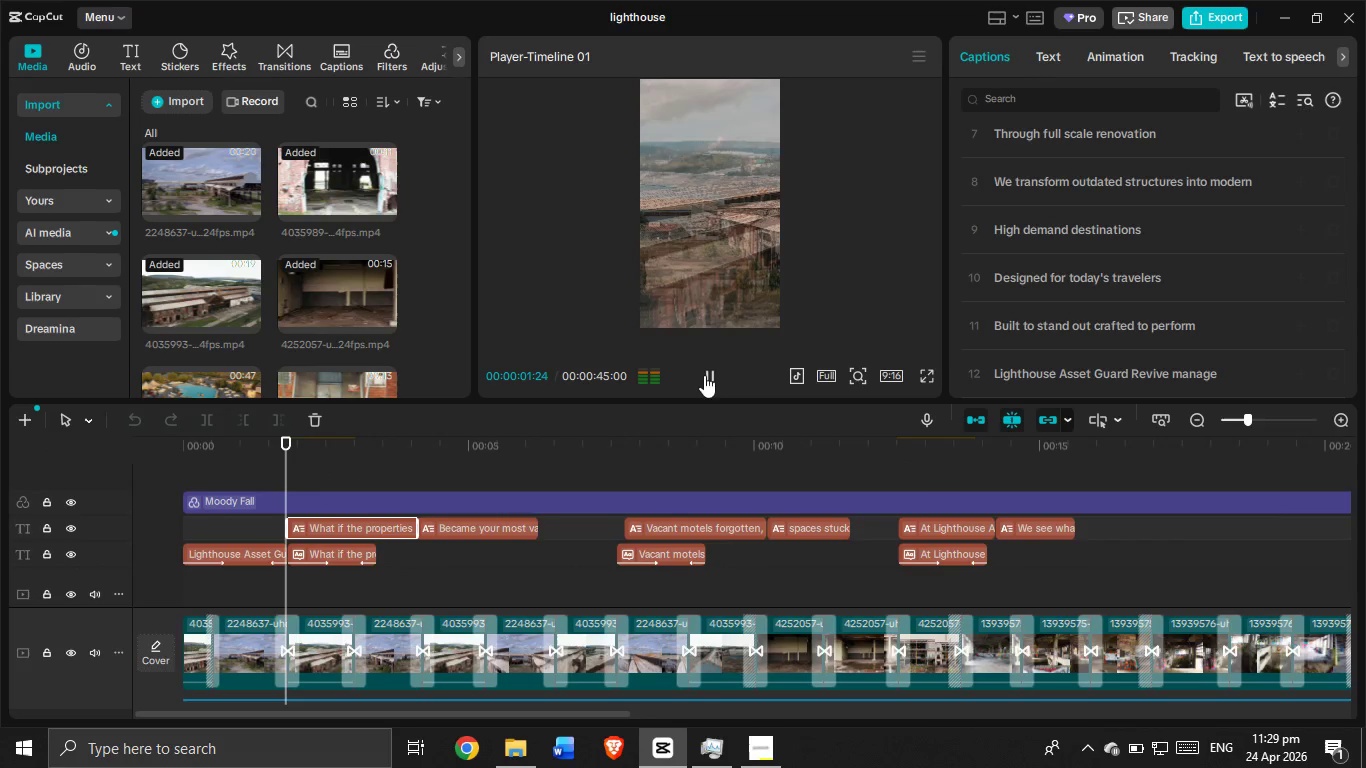 
left_click([721, 742])
 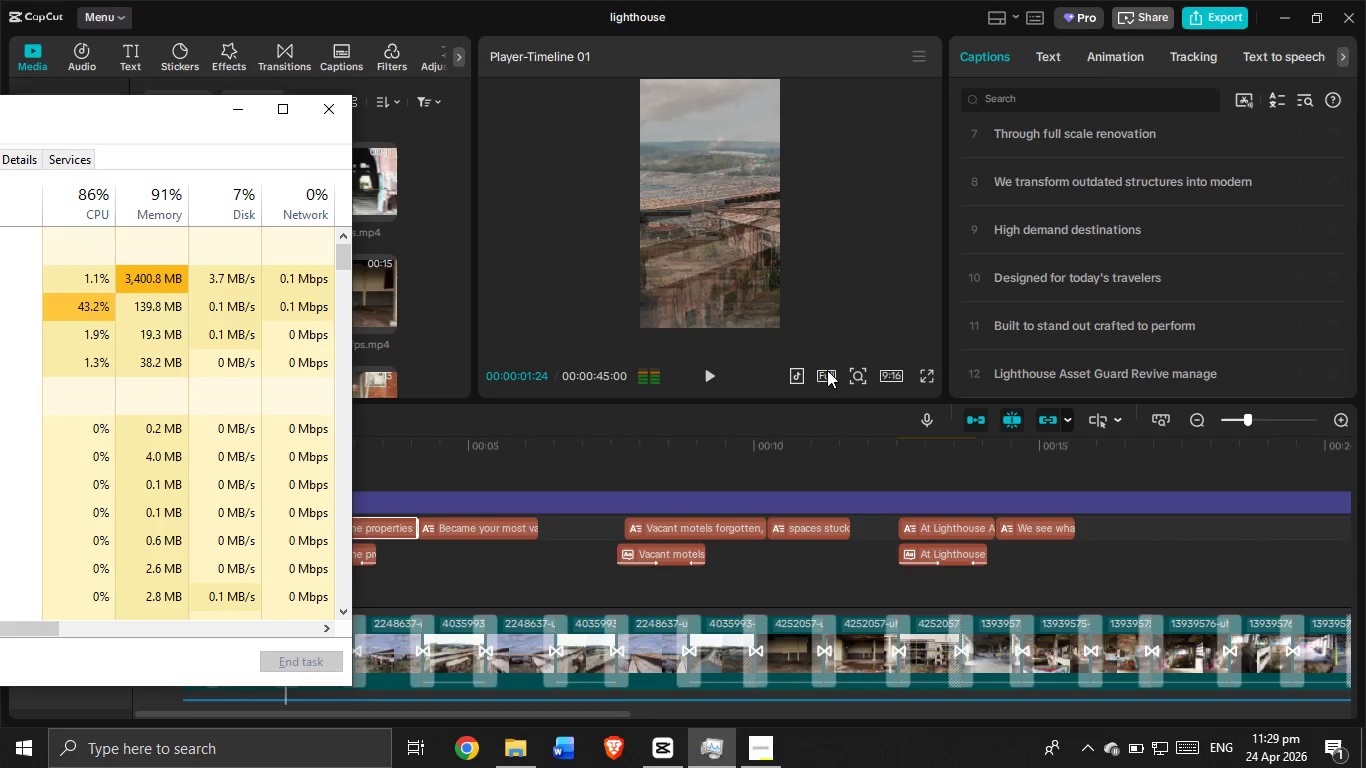 
left_click([631, 461])
 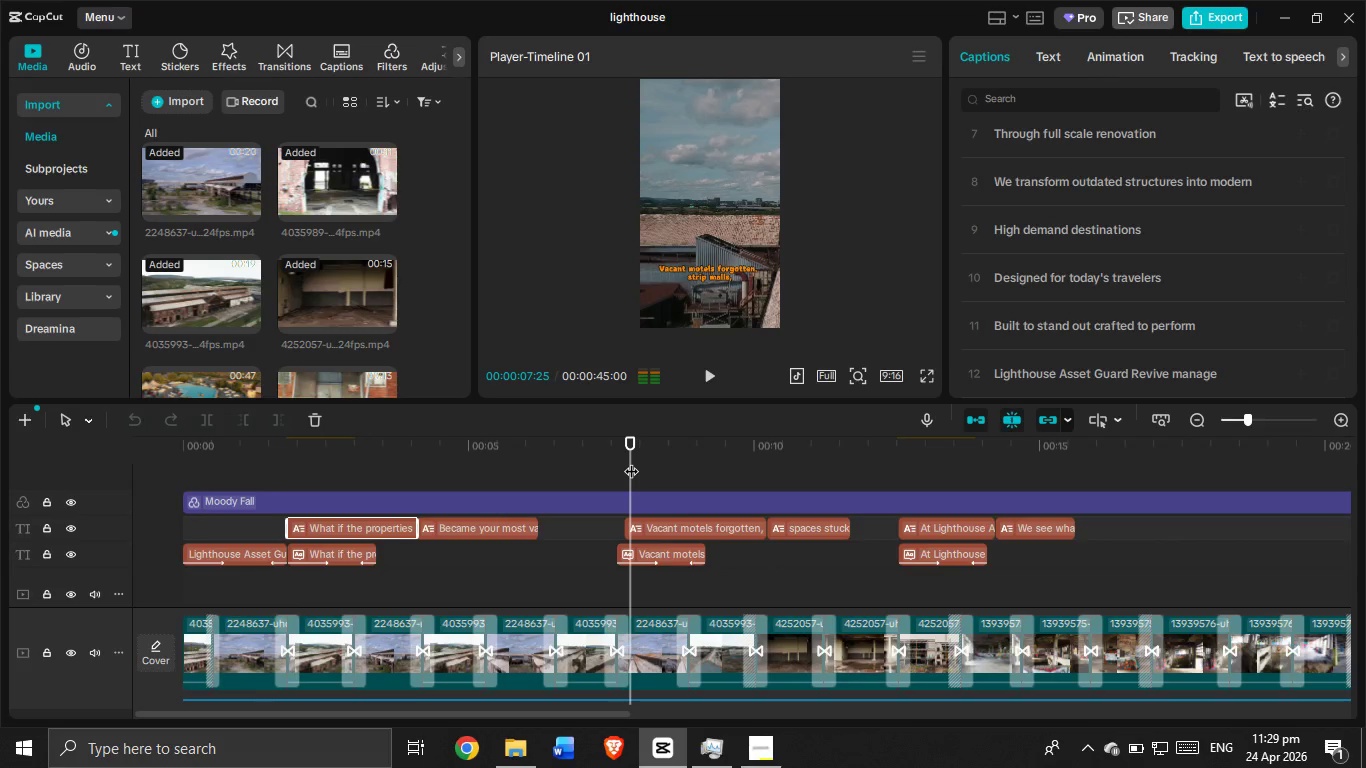 
left_click_drag(start_coordinate=[631, 461], to_coordinate=[64, 415])
 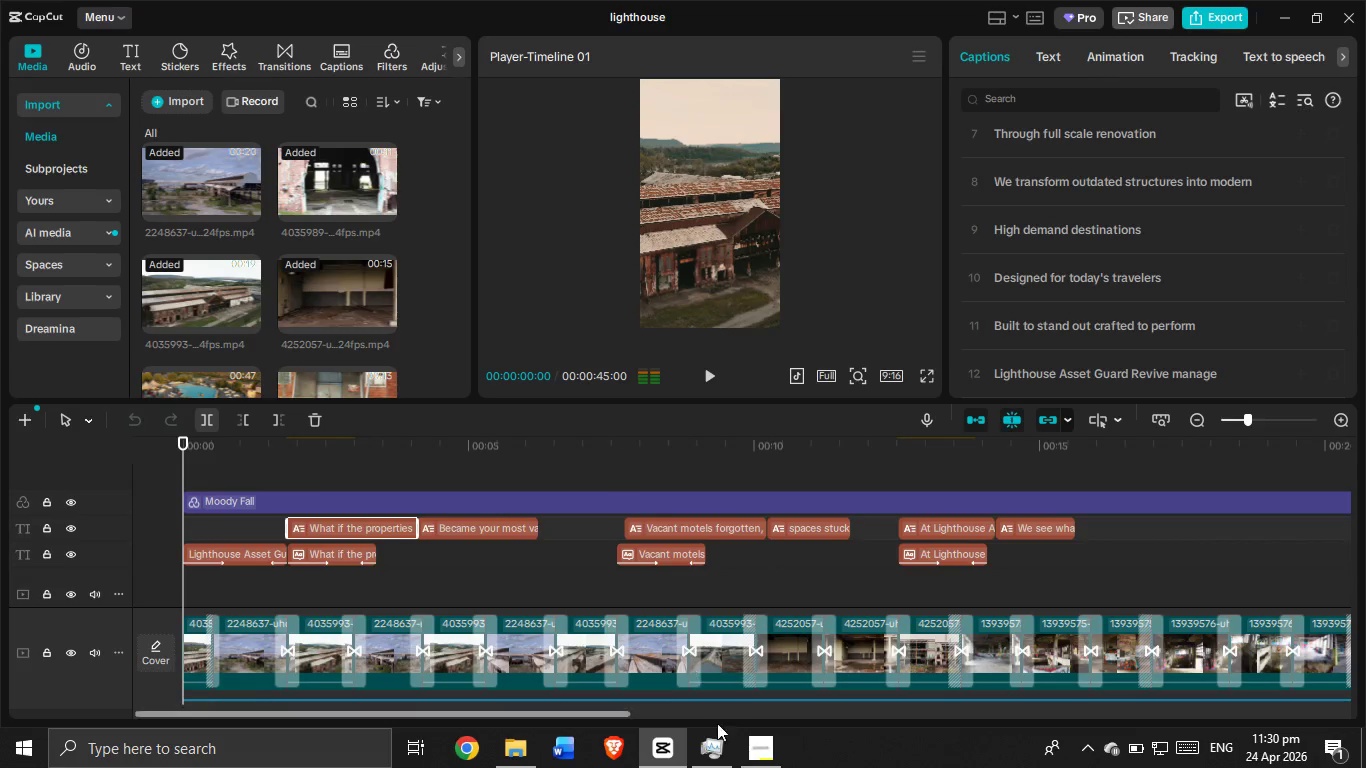 
left_click([714, 737])
 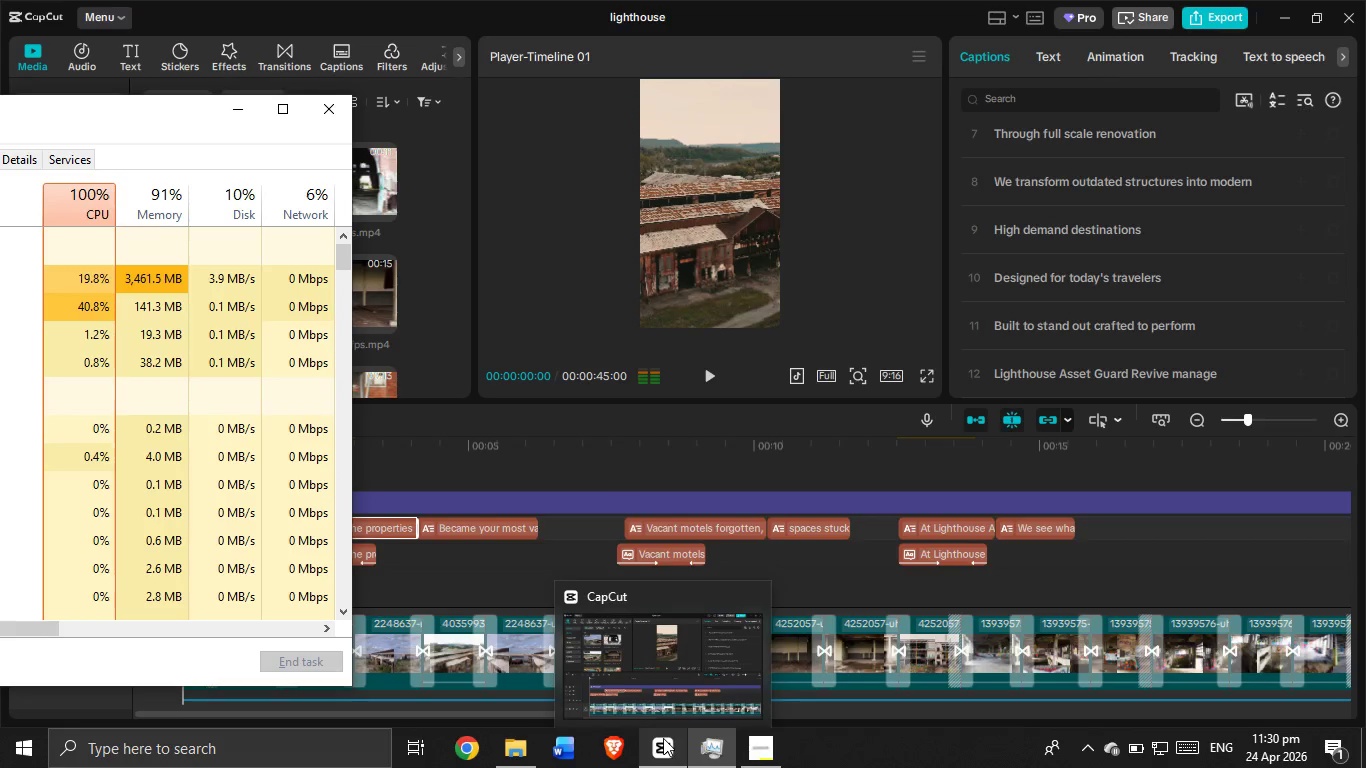 
left_click([663, 738])
 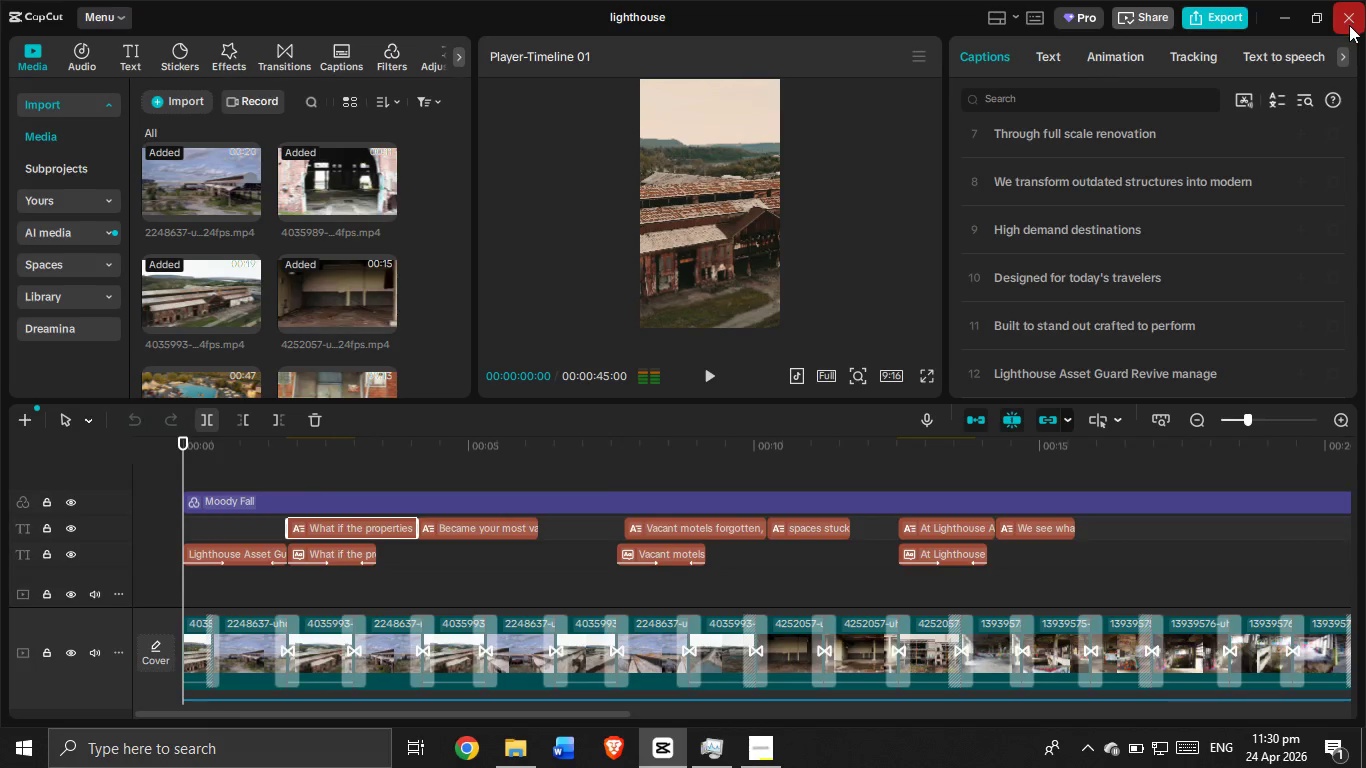 
left_click([1349, 25])
 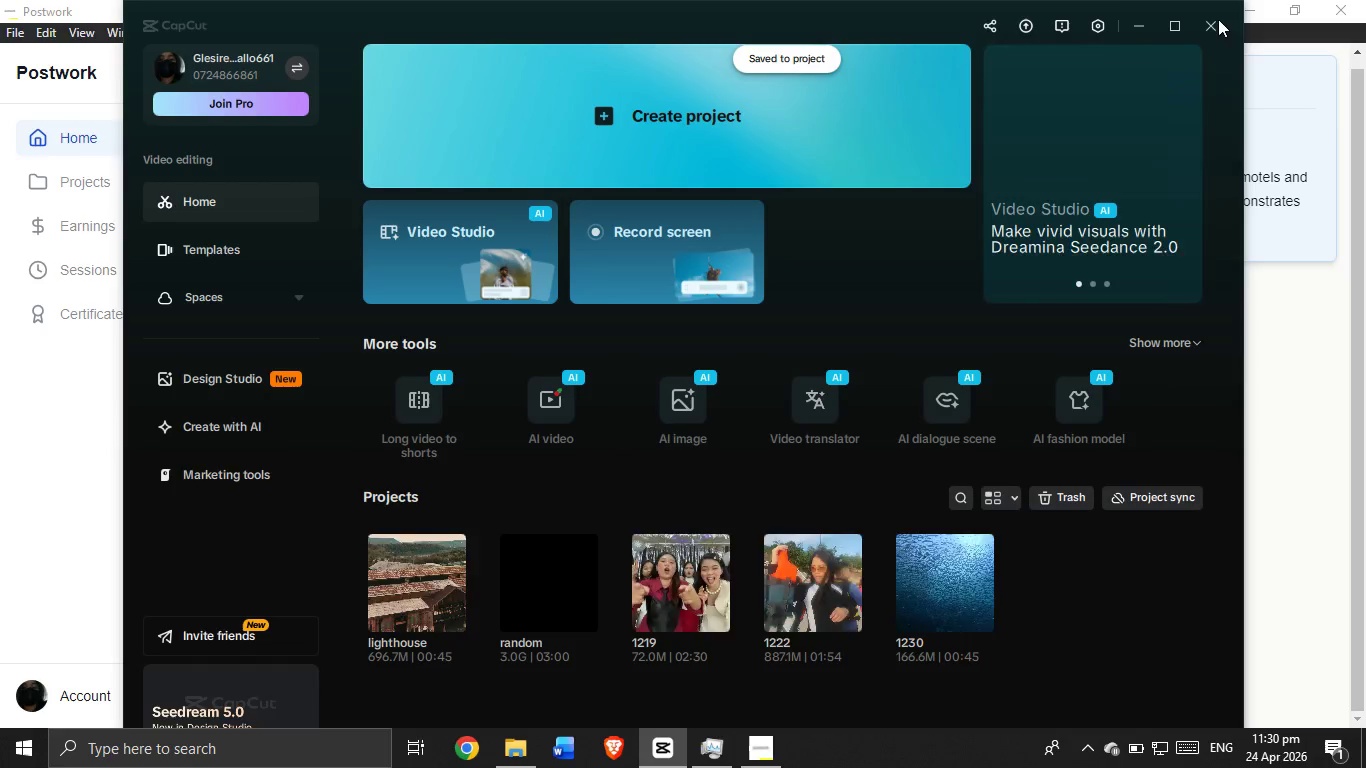 
left_click([1211, 24])
 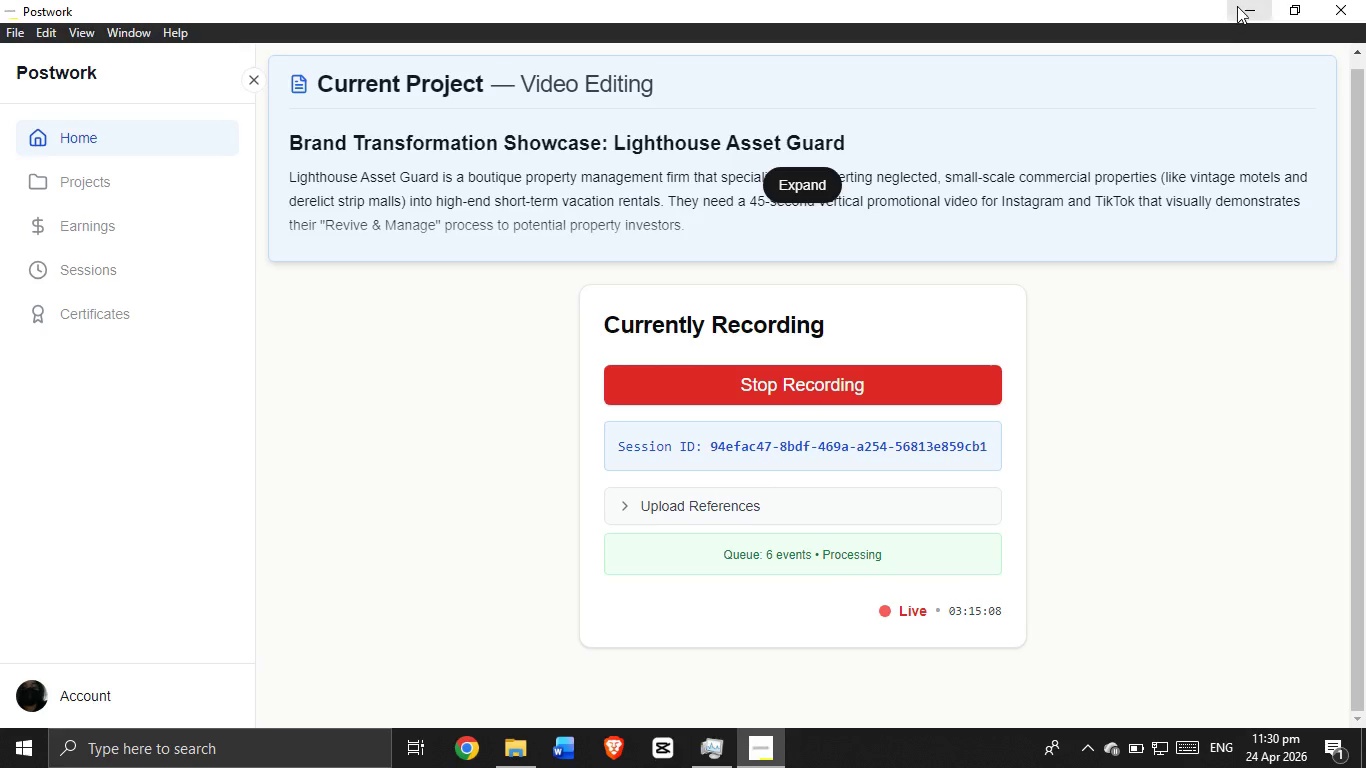 
left_click([1238, 5])
 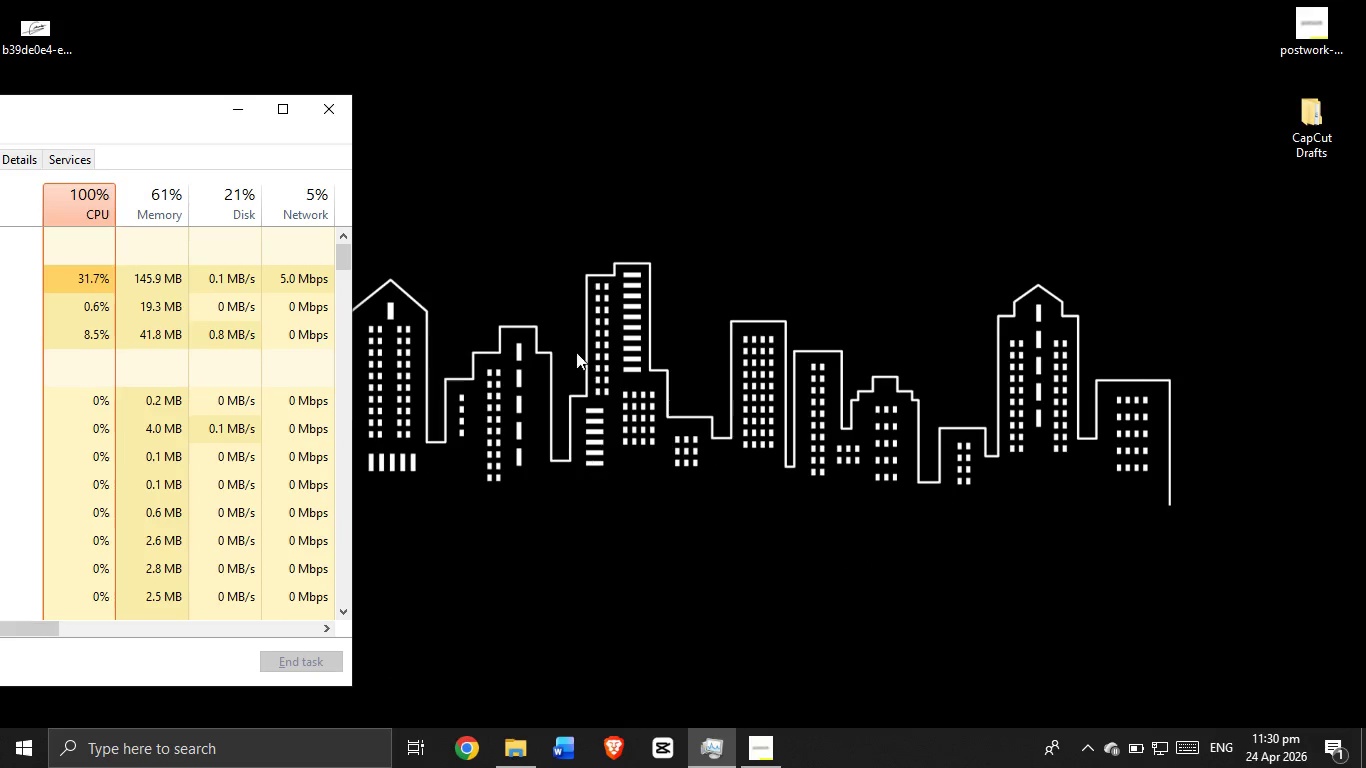 
right_click([577, 286])
 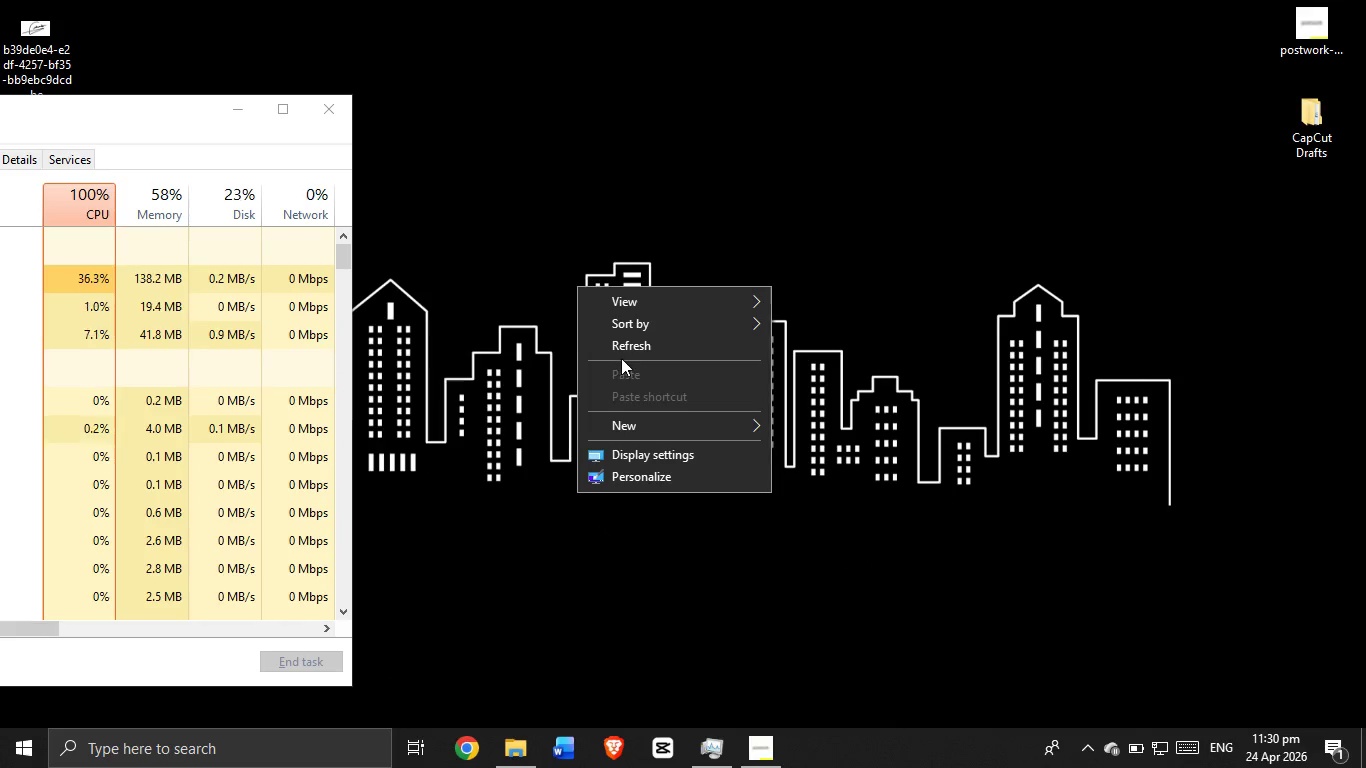 
double_click([623, 354])
 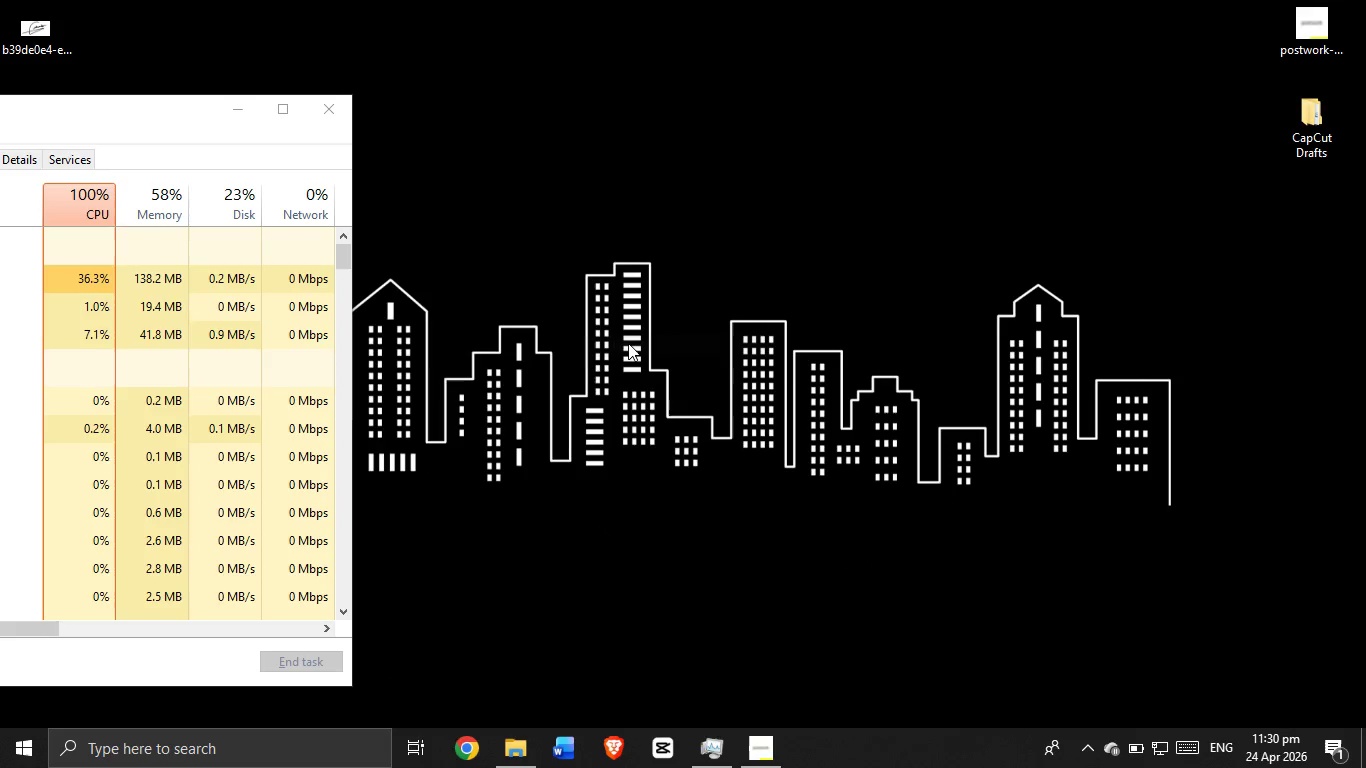 
right_click([628, 343])
 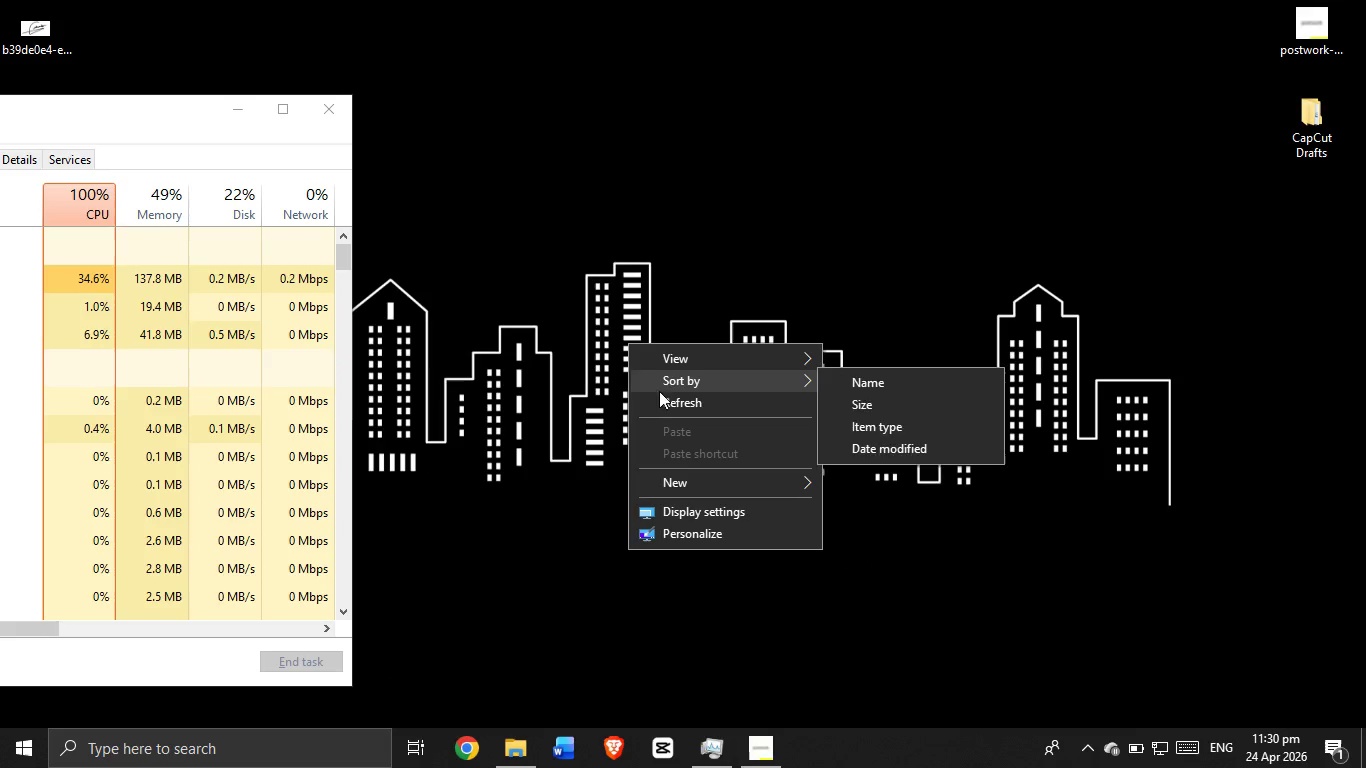 
left_click([664, 403])
 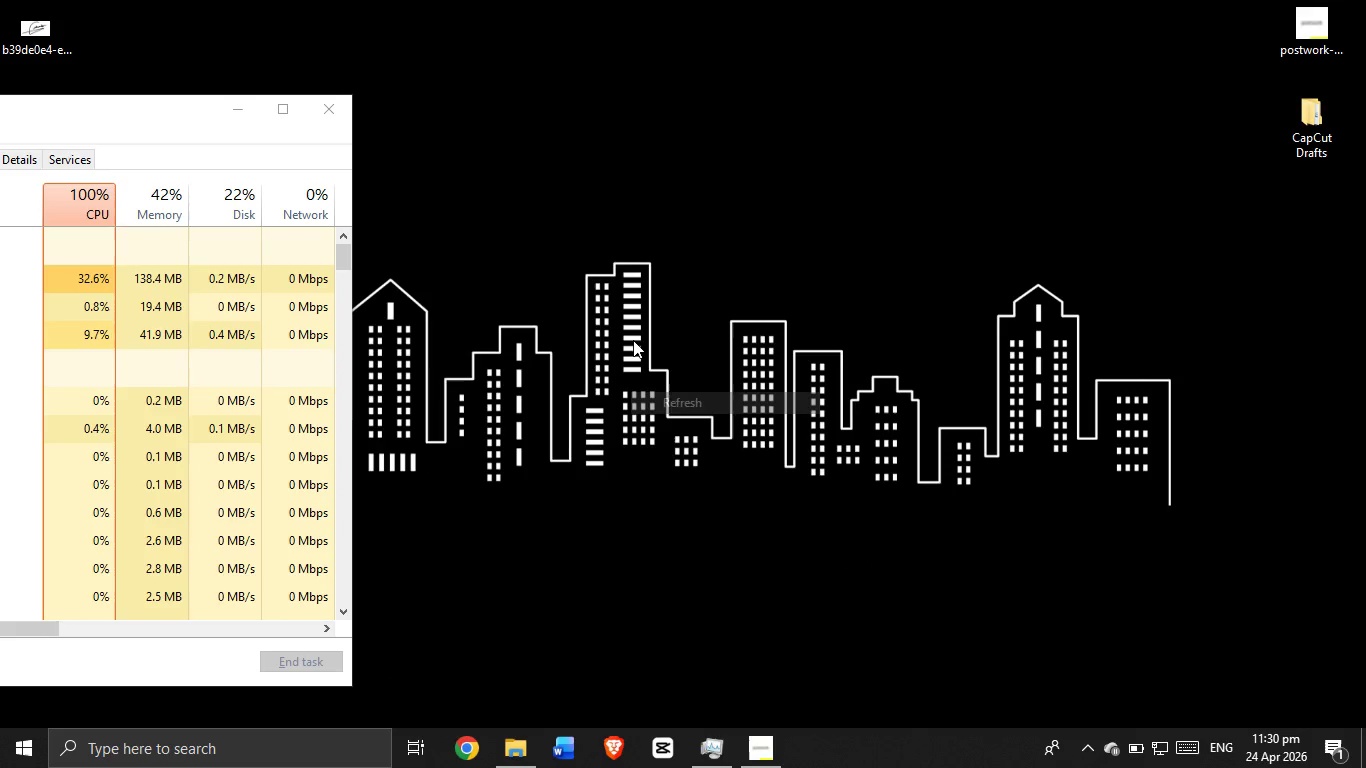 
right_click([633, 340])
 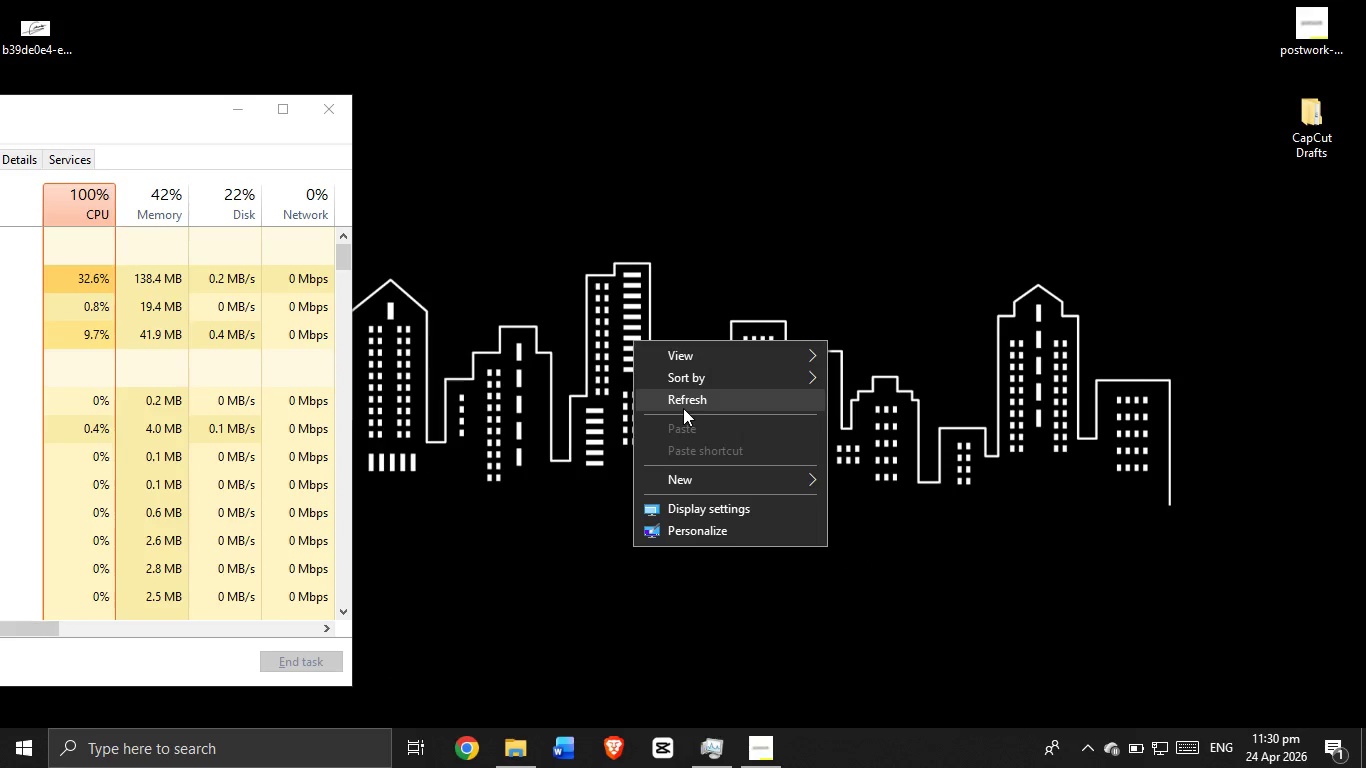 
left_click([683, 408])
 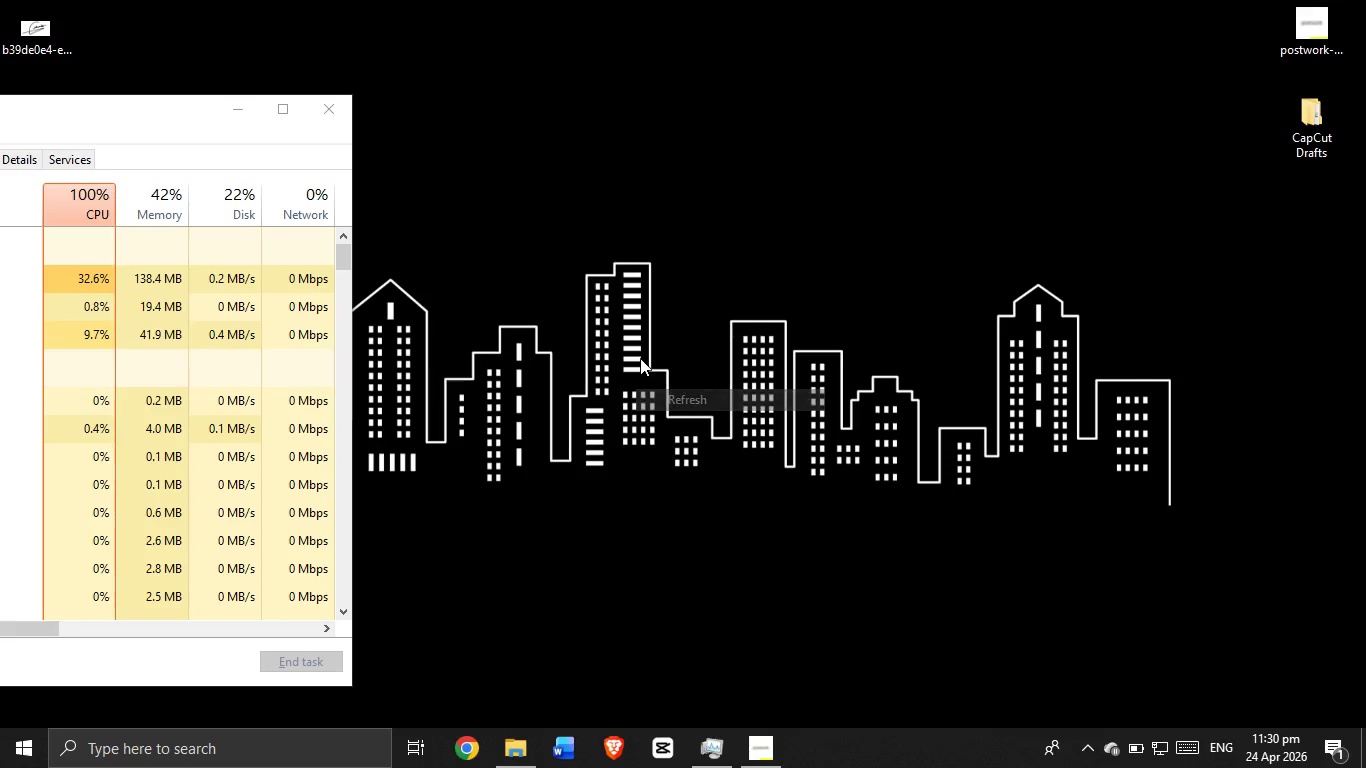 
right_click([640, 358])
 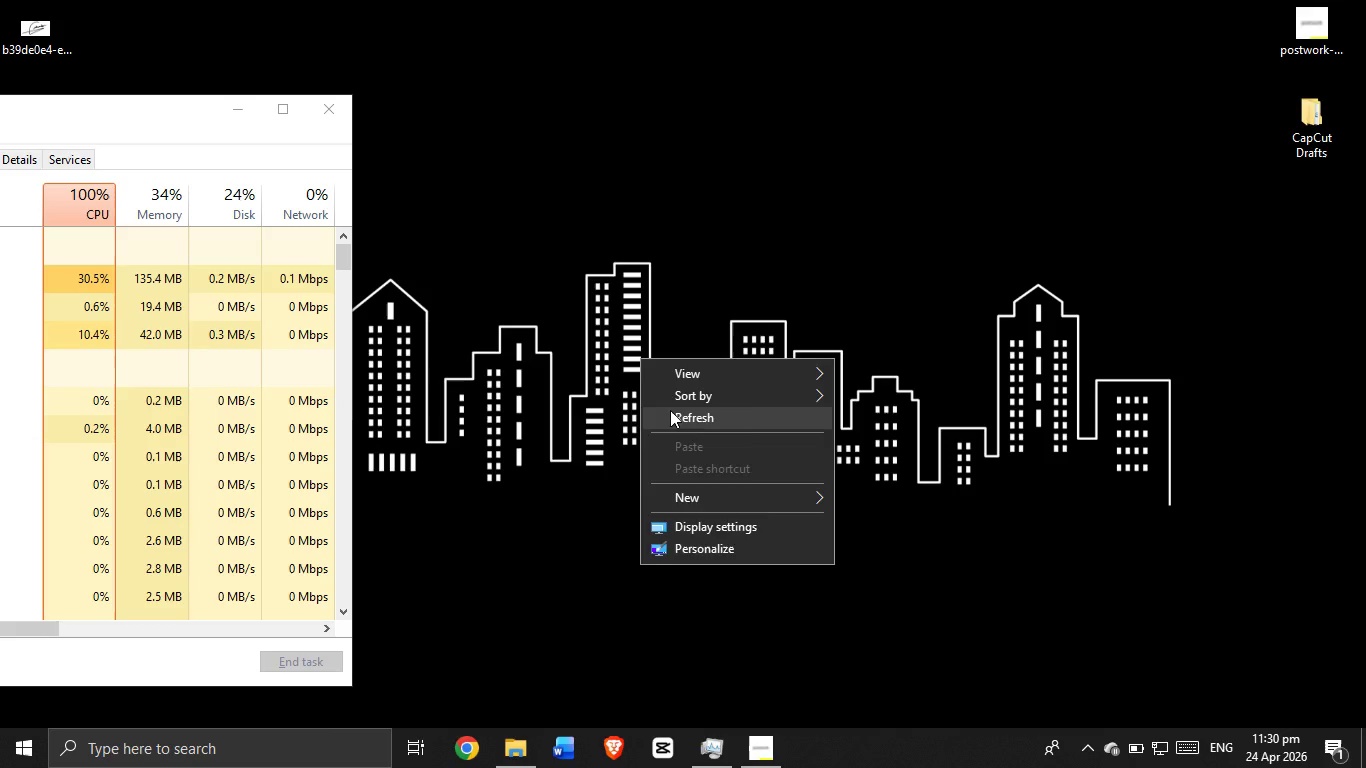 
left_click([670, 411])
 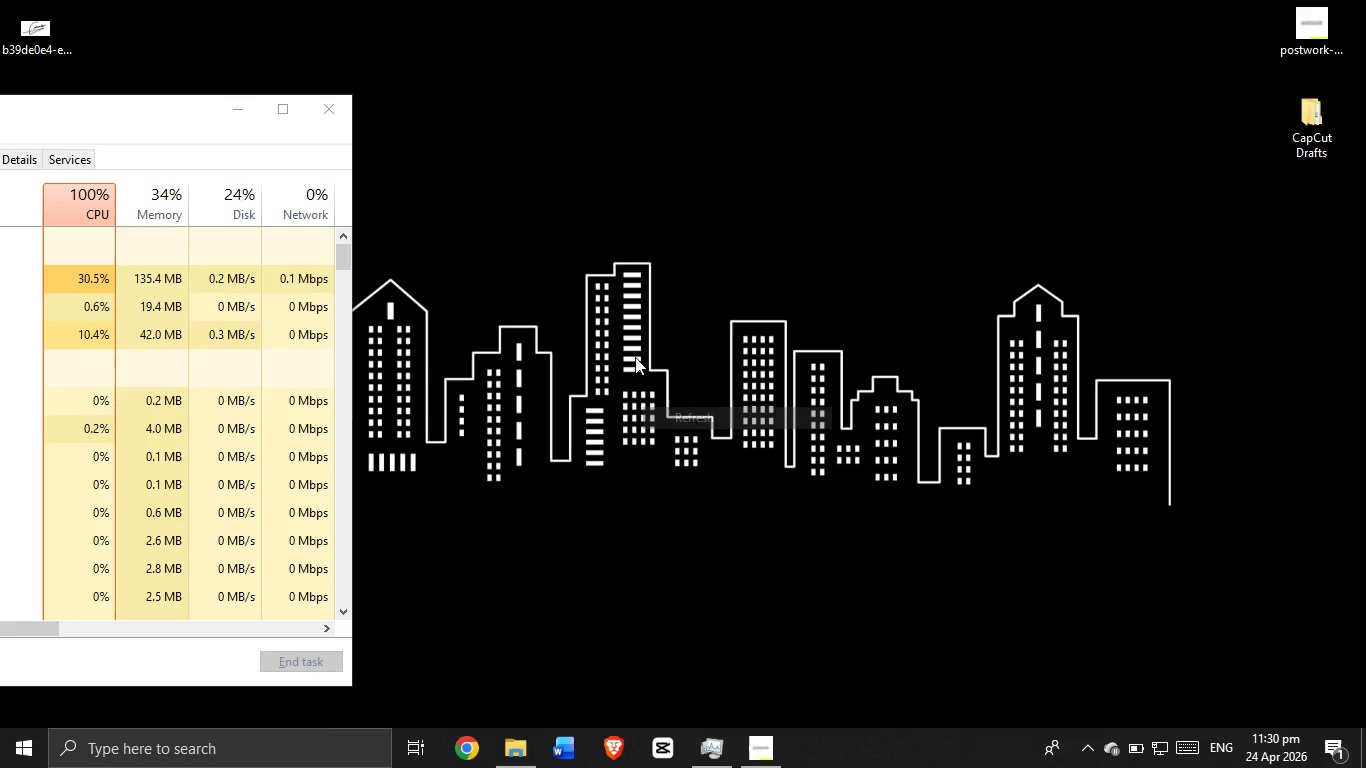 
right_click([635, 357])
 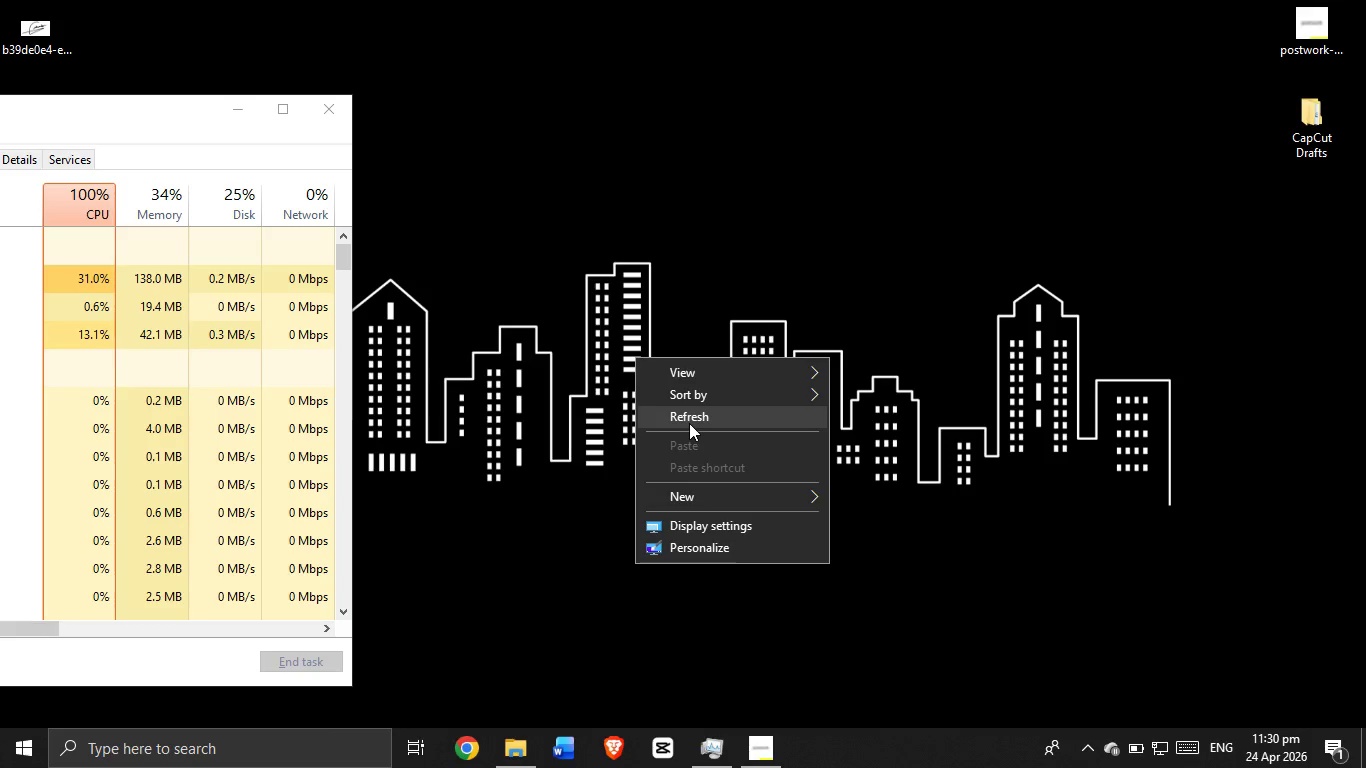 
left_click([689, 423])
 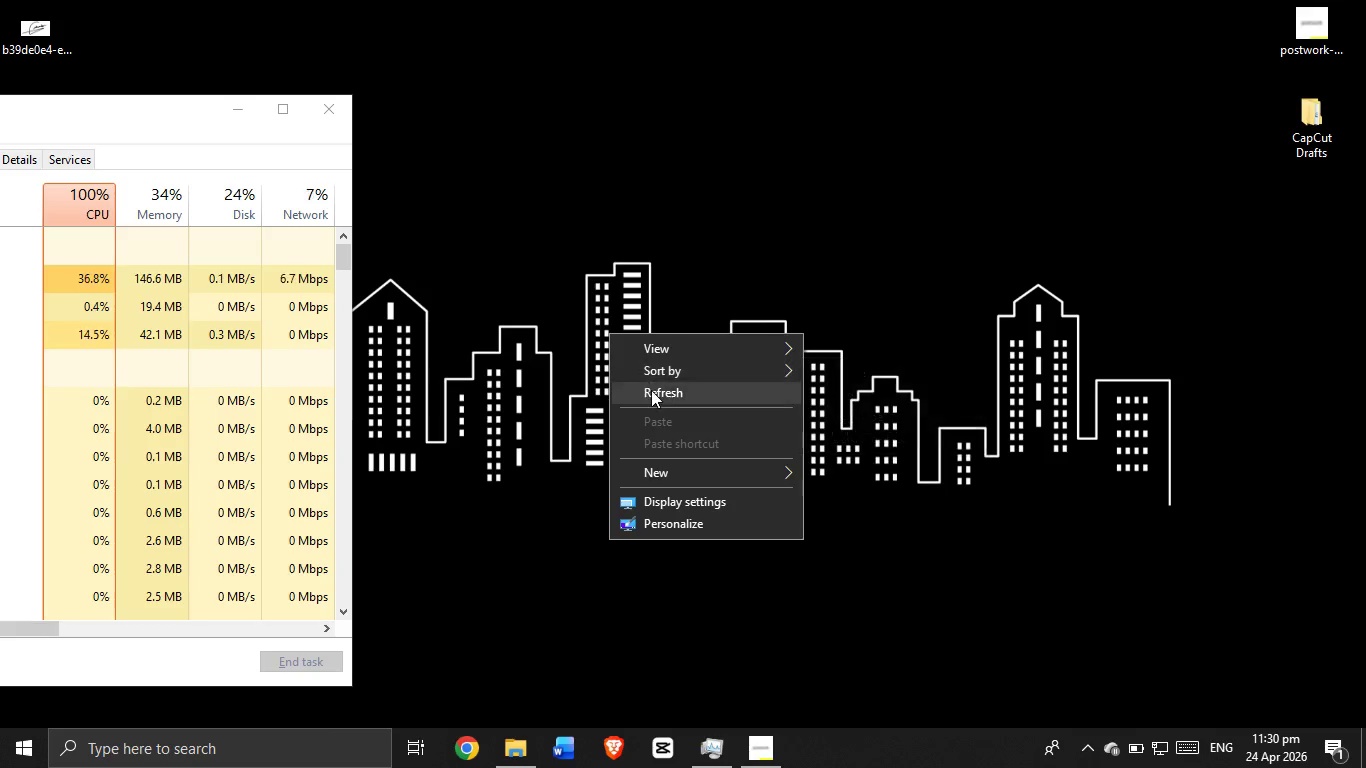 
left_click([651, 390])
 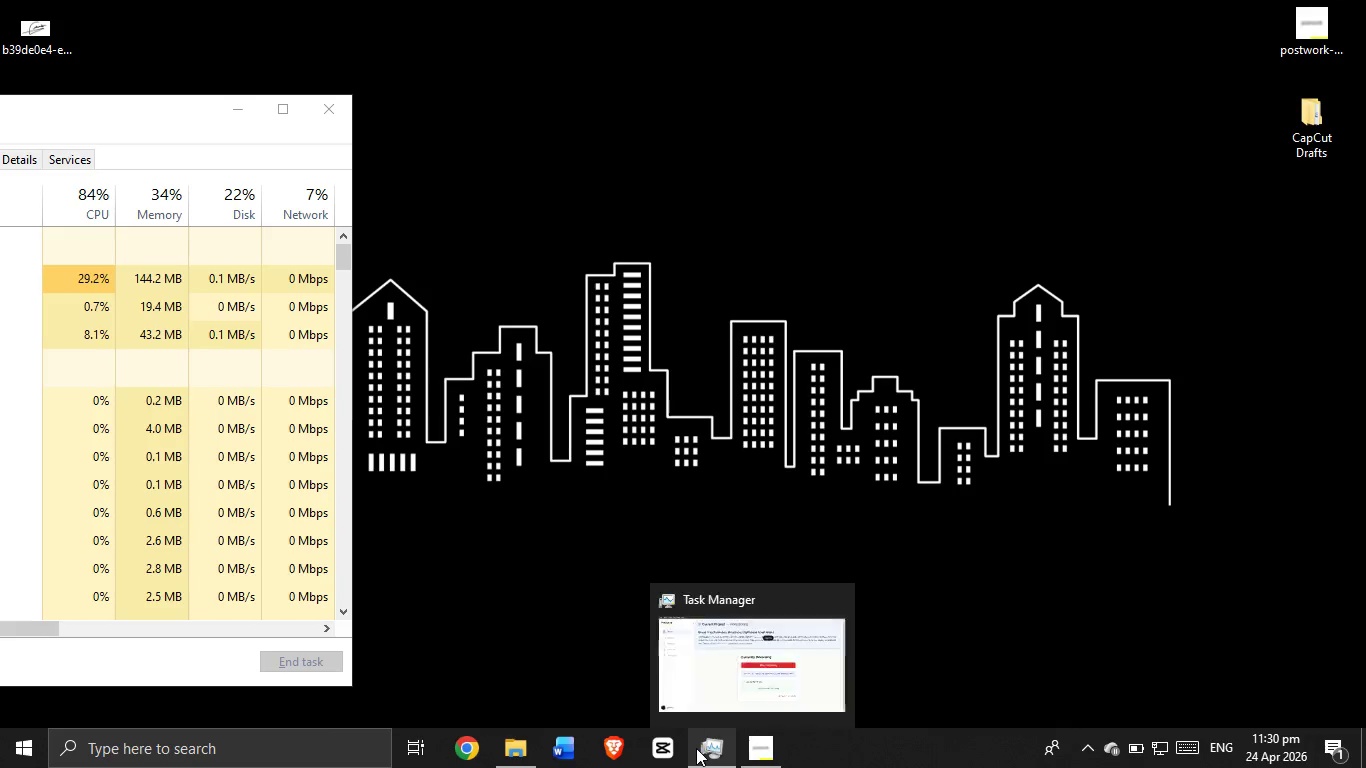 
double_click([678, 740])
 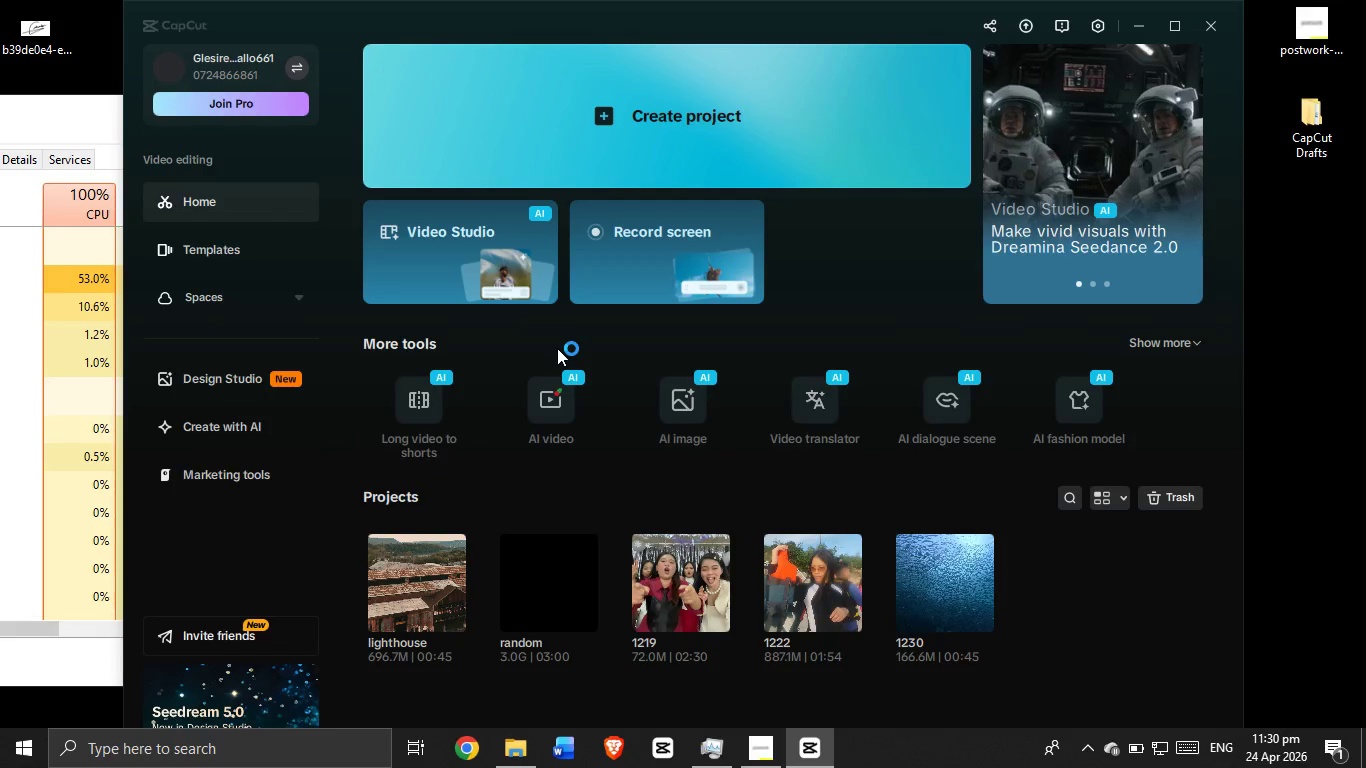 
wait(20.89)
 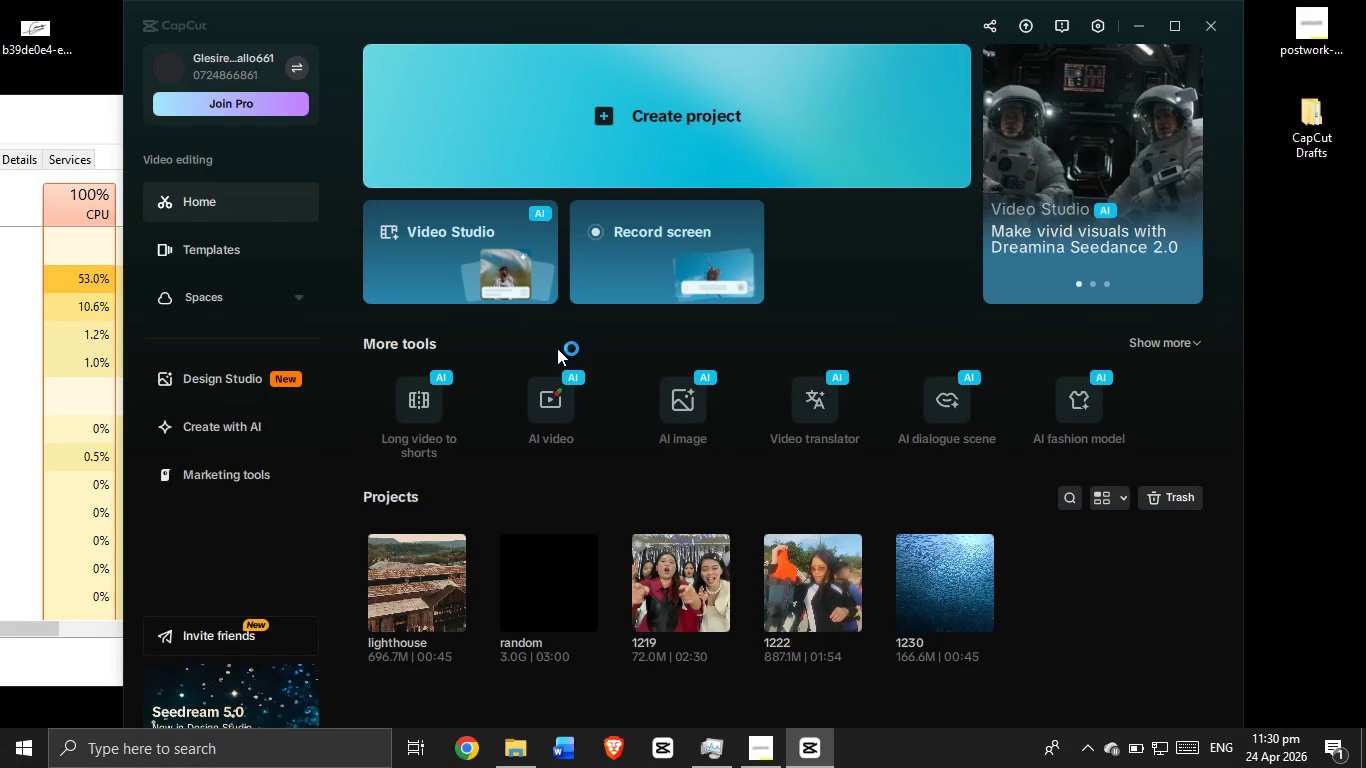 
left_click([409, 567])
 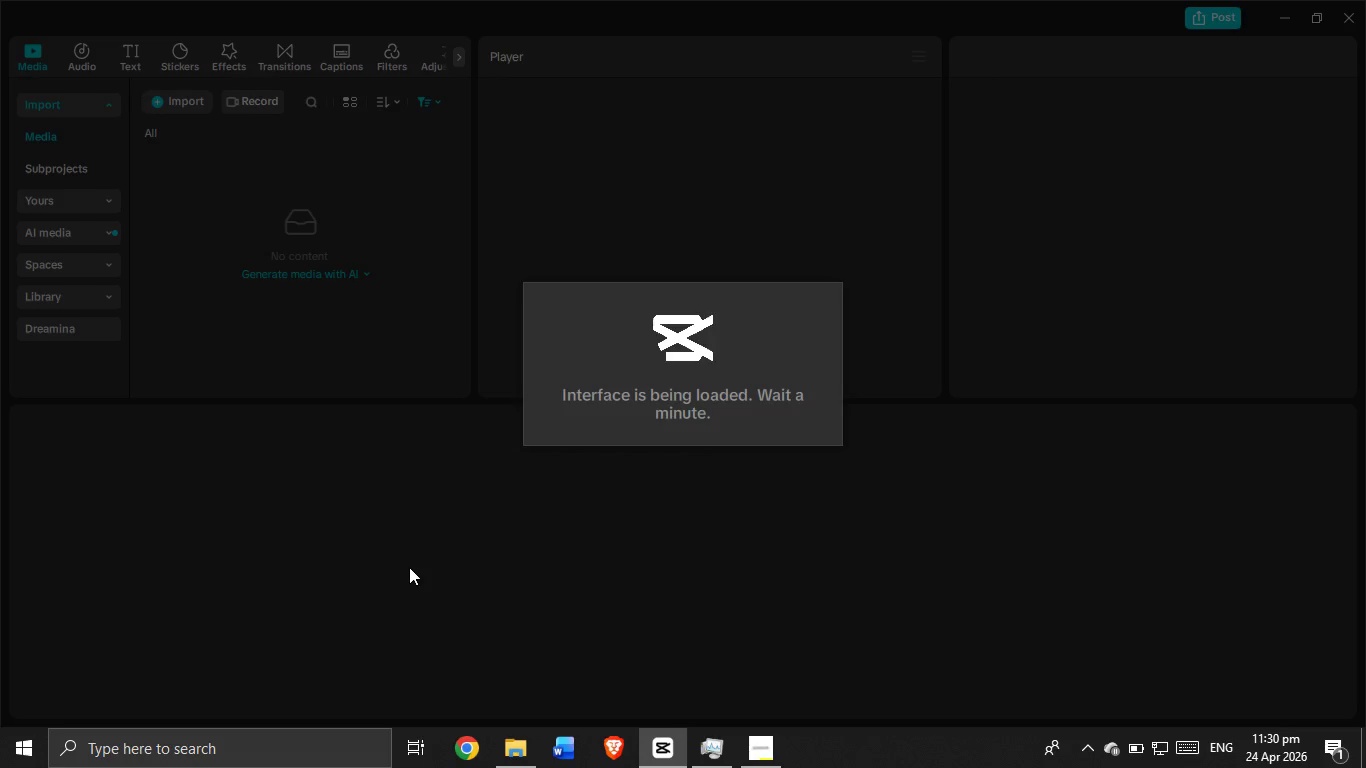 
wait(11.11)
 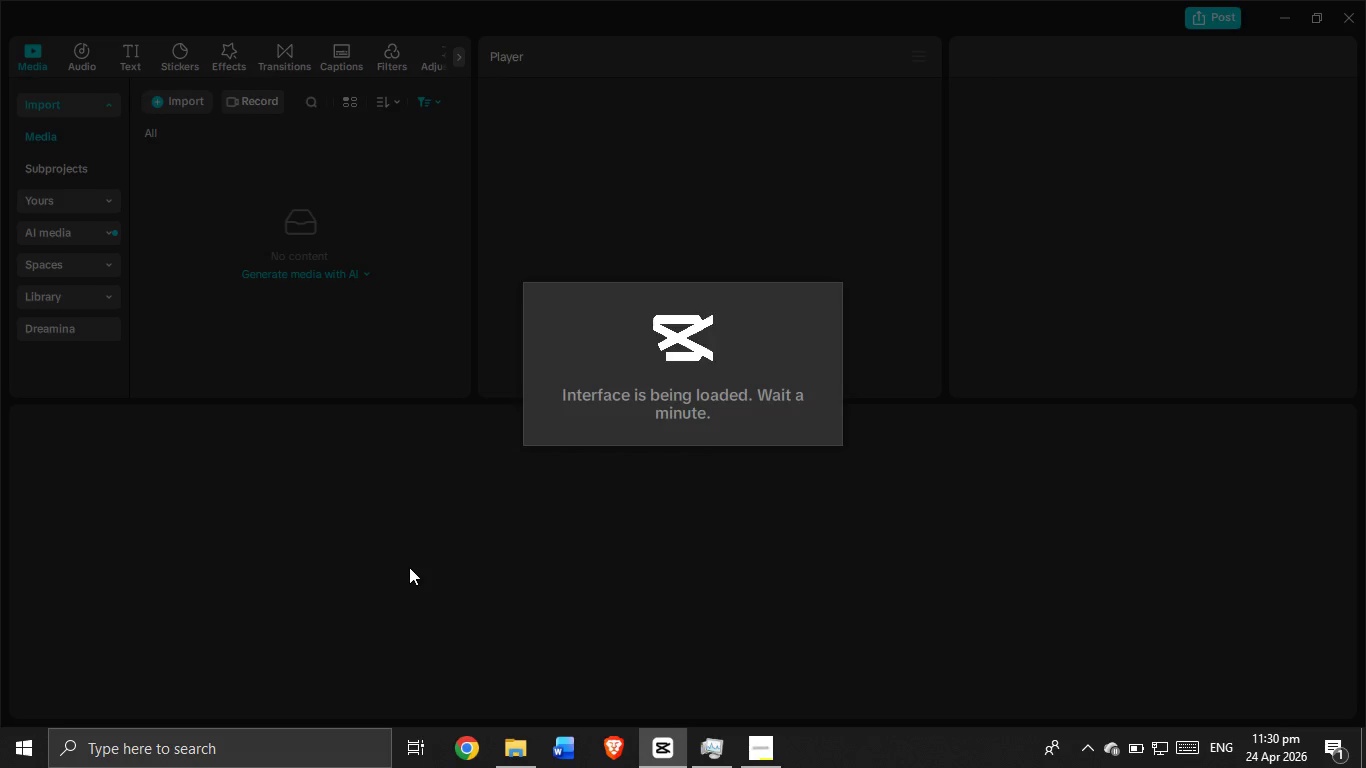 
scroll: coordinate [444, 498], scroll_direction: up, amount: 6.0
 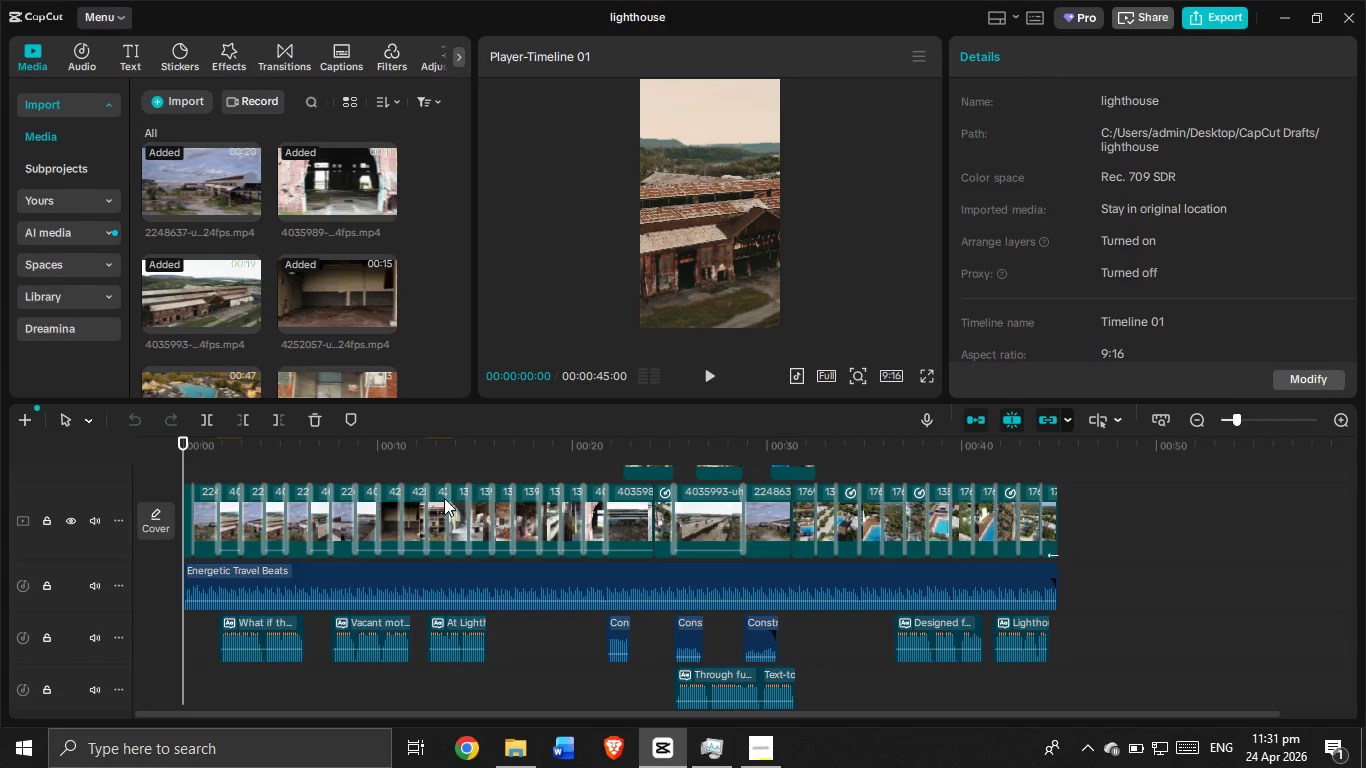 
wait(24.65)
 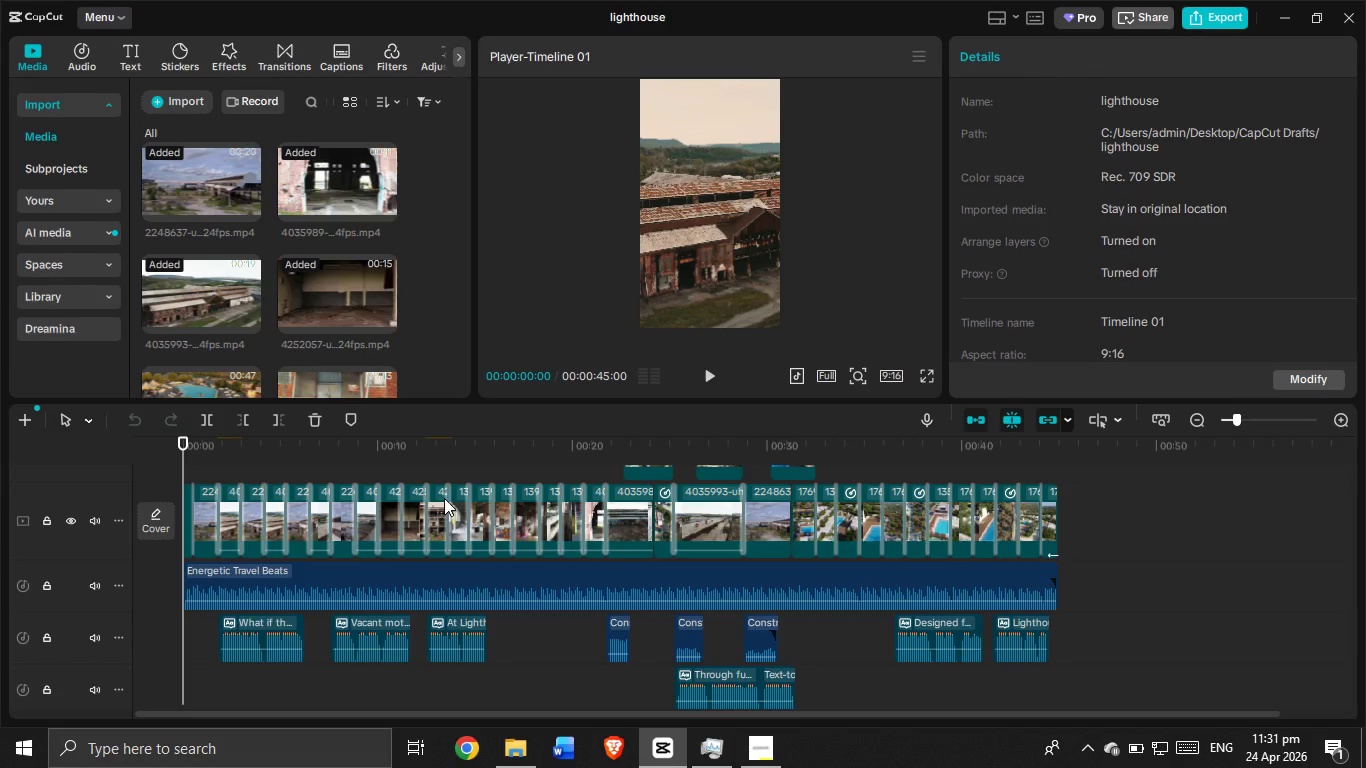 
scroll: coordinate [344, 232], scroll_direction: down, amount: 8.0
 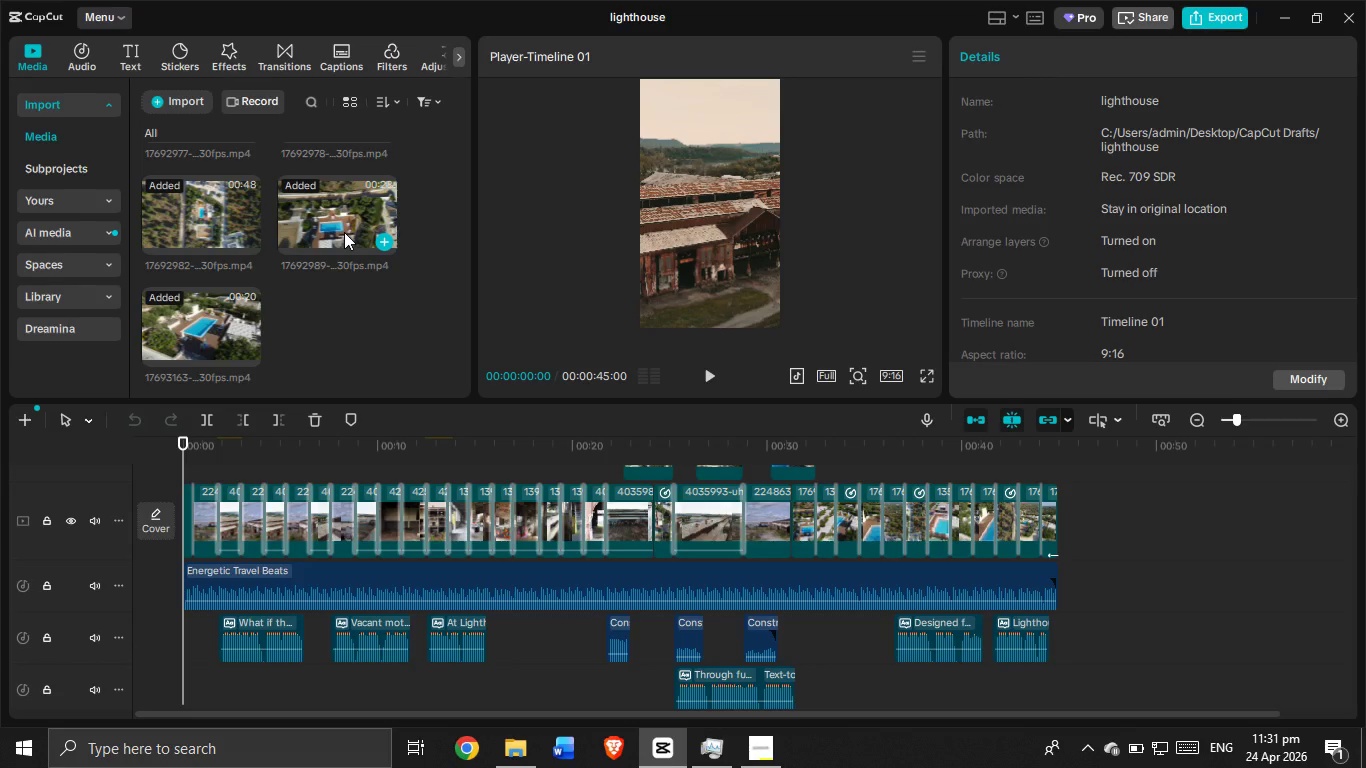 
wait(6.31)
 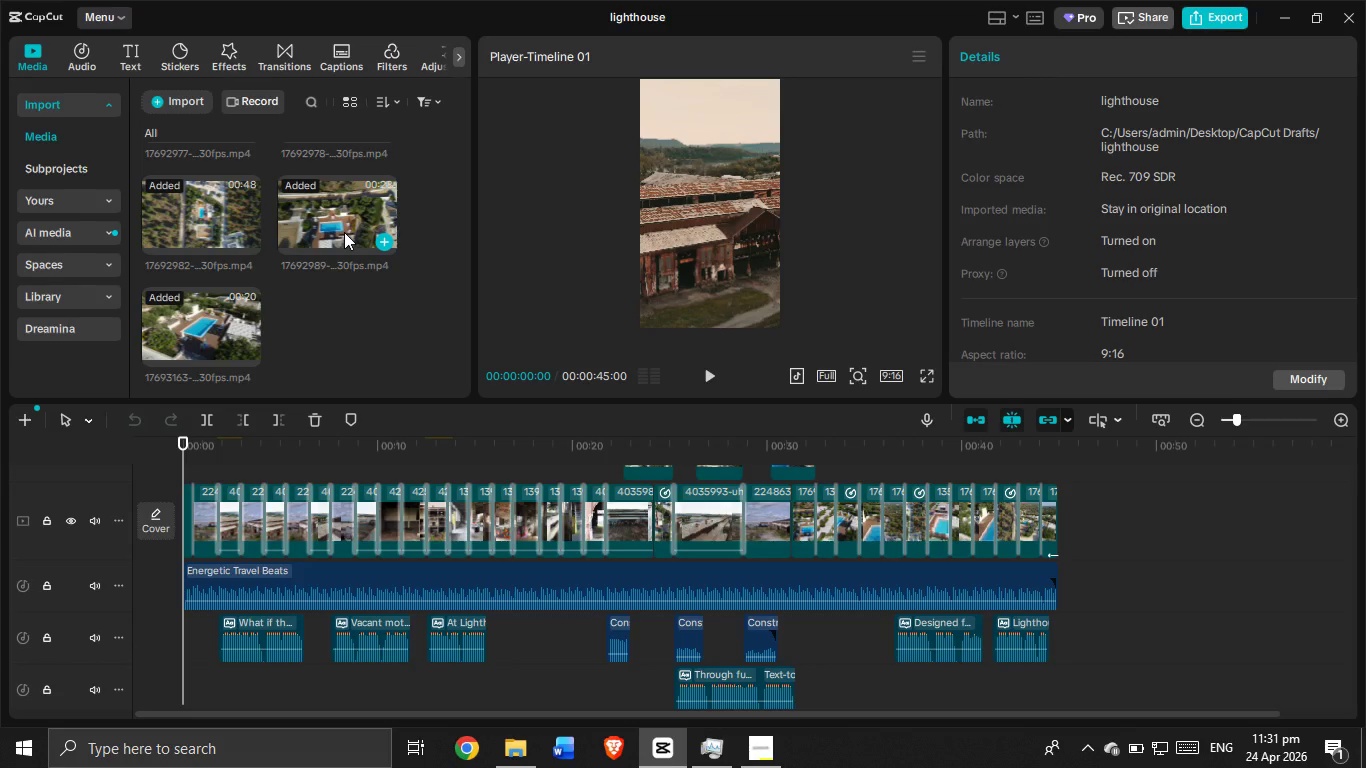 
scroll: coordinate [380, 521], scroll_direction: up, amount: 14.0
 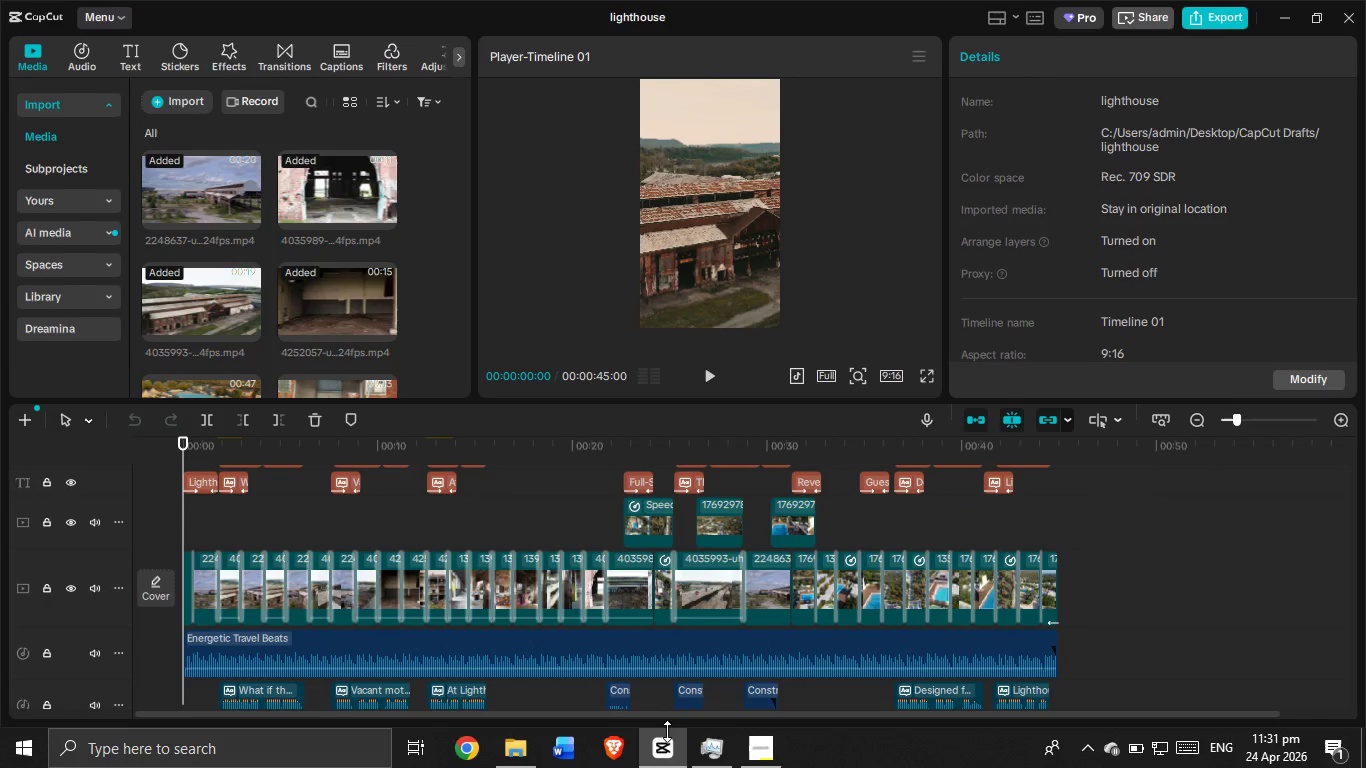 
left_click([692, 744])
 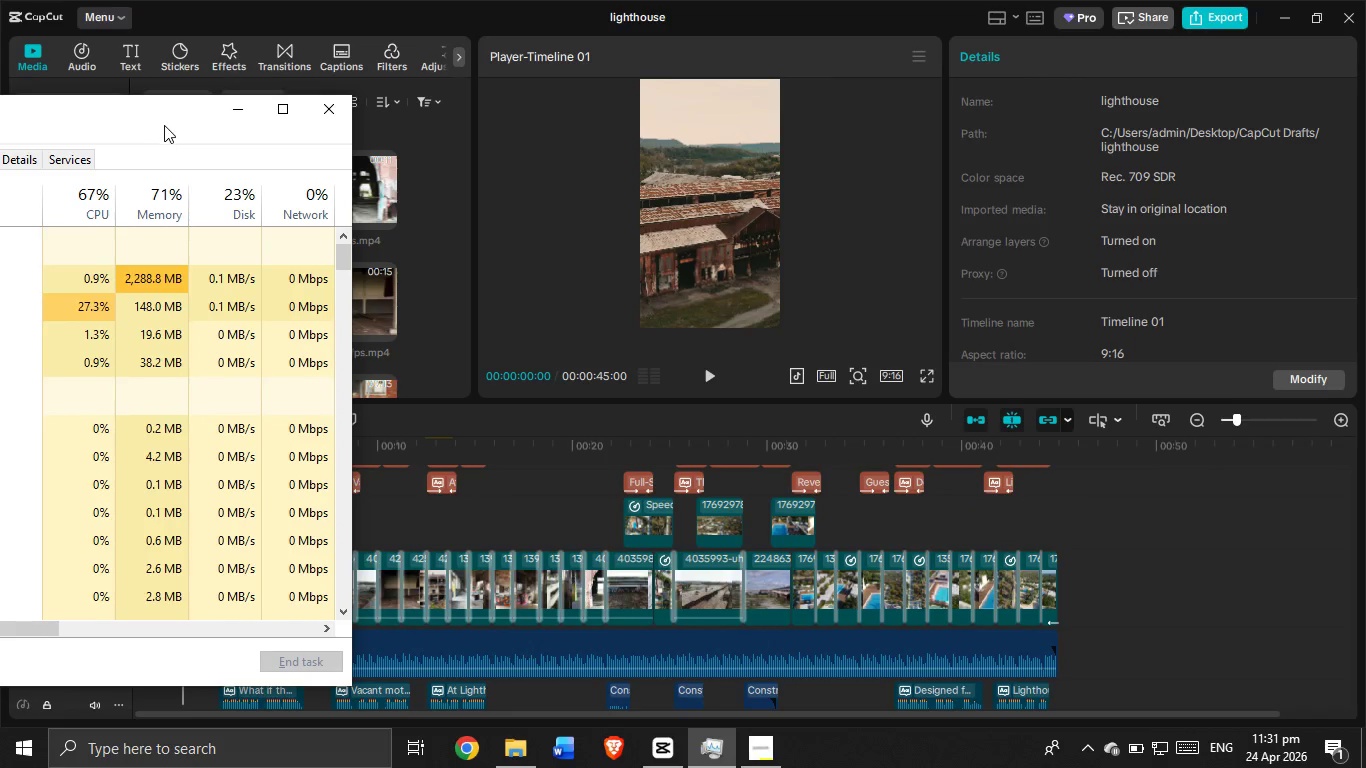 
wait(6.33)
 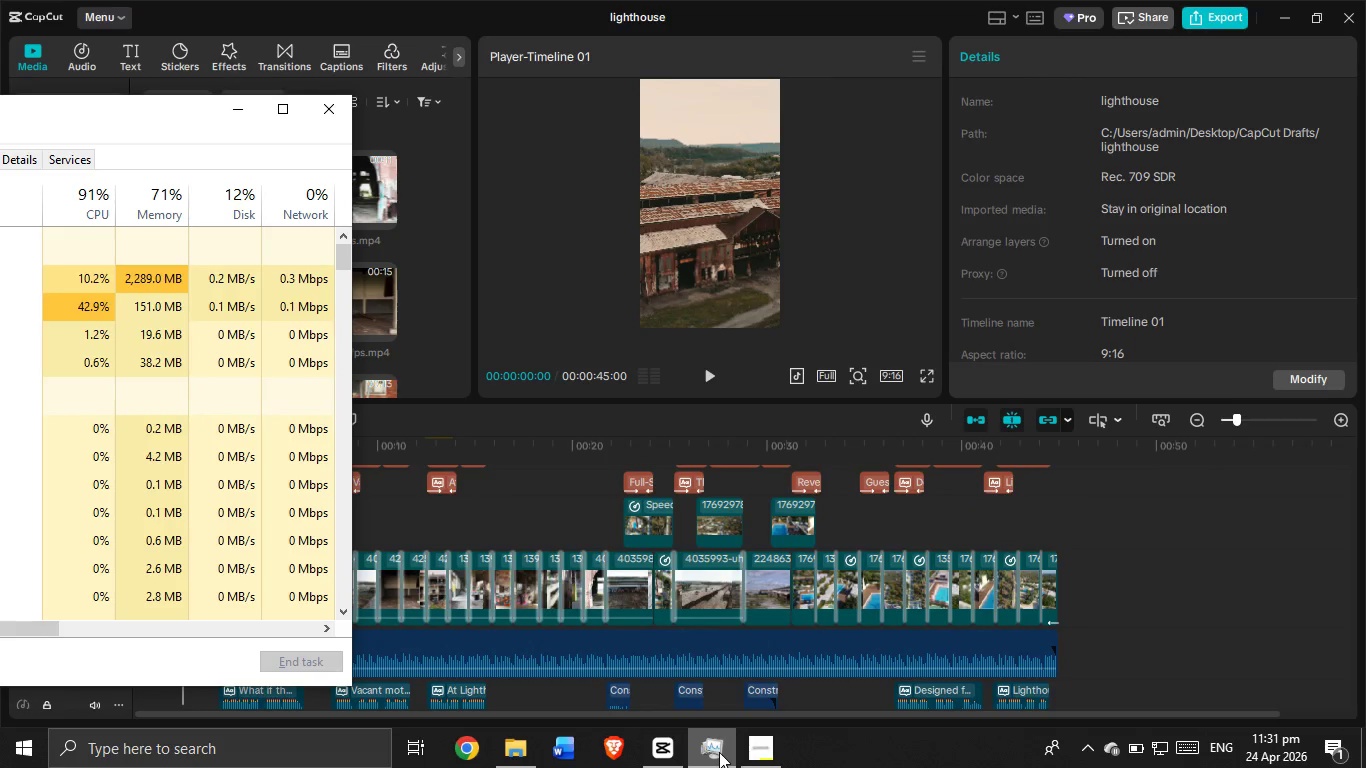 
left_click([765, 745])